 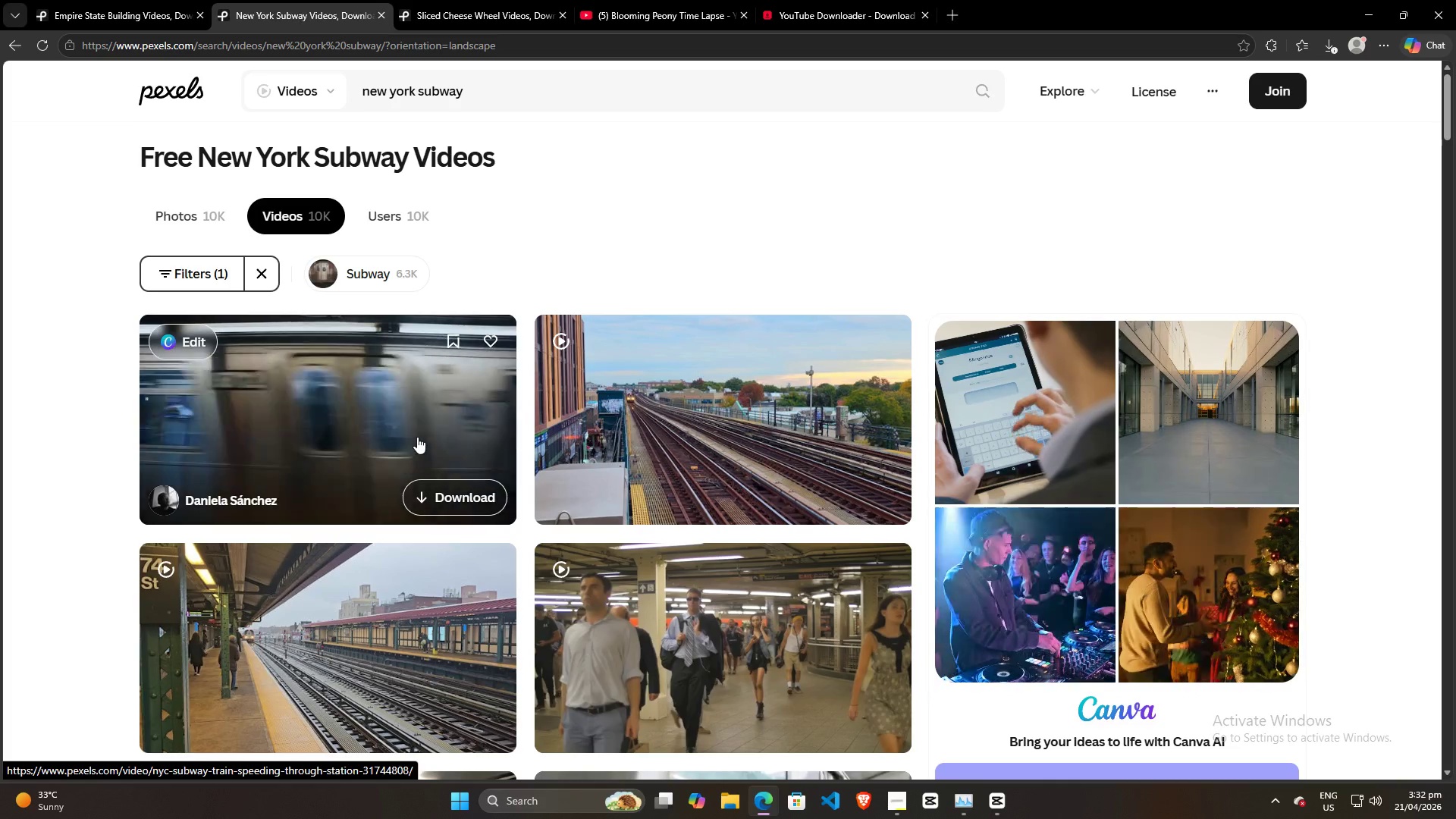 
left_click([428, 495])
 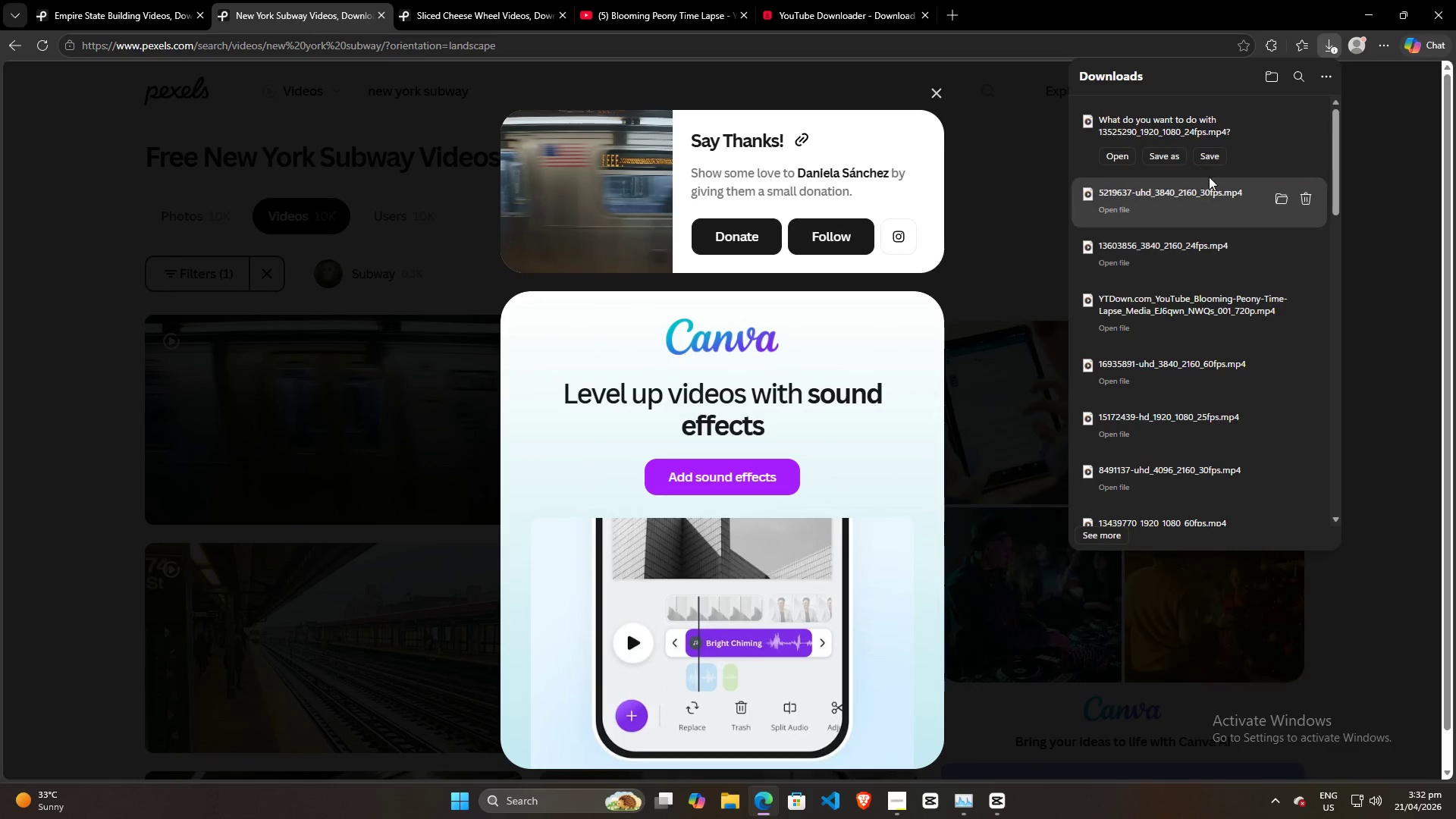 
left_click([1213, 152])
 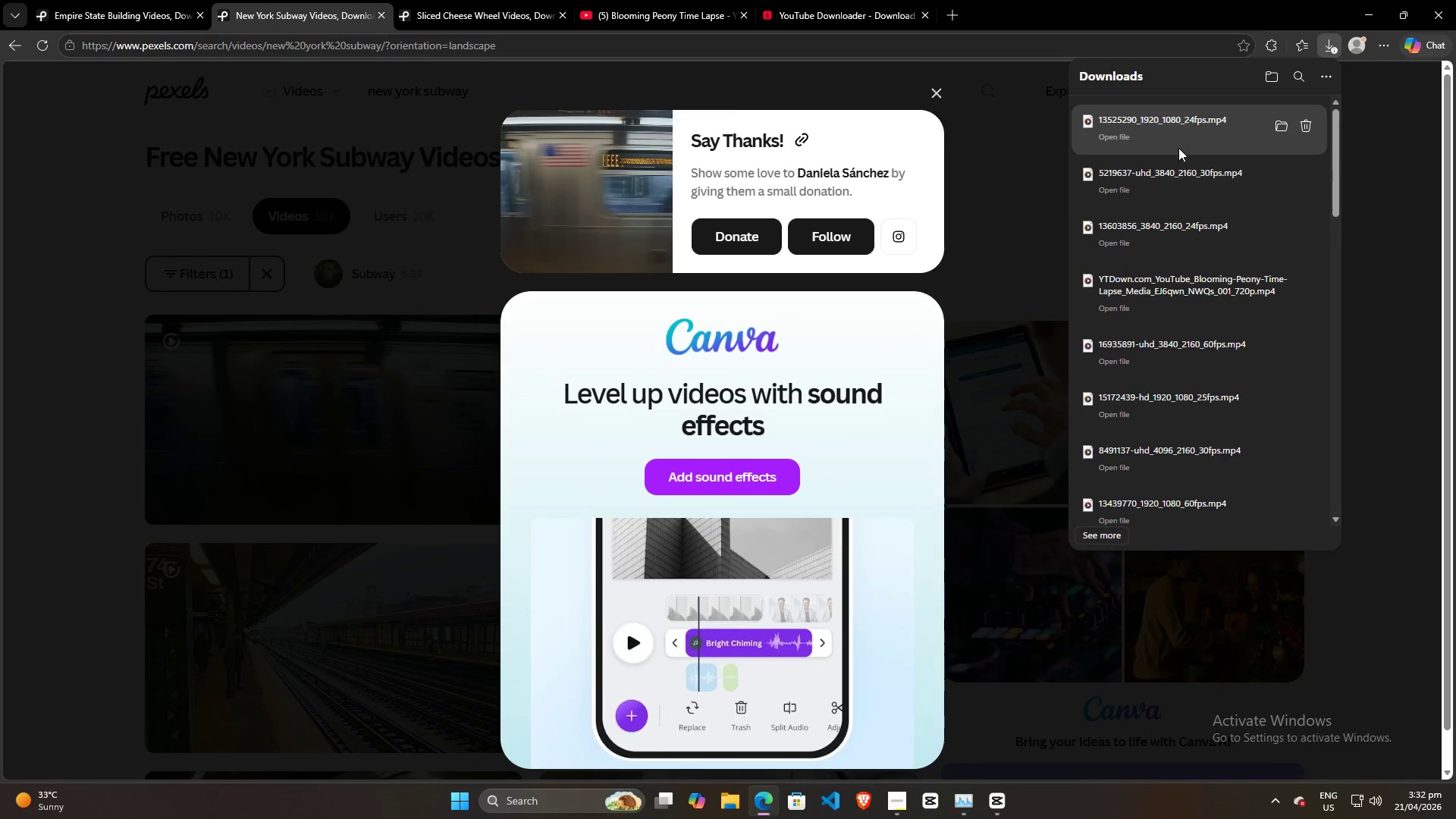 
left_click_drag(start_coordinate=[1177, 137], to_coordinate=[378, 359])
 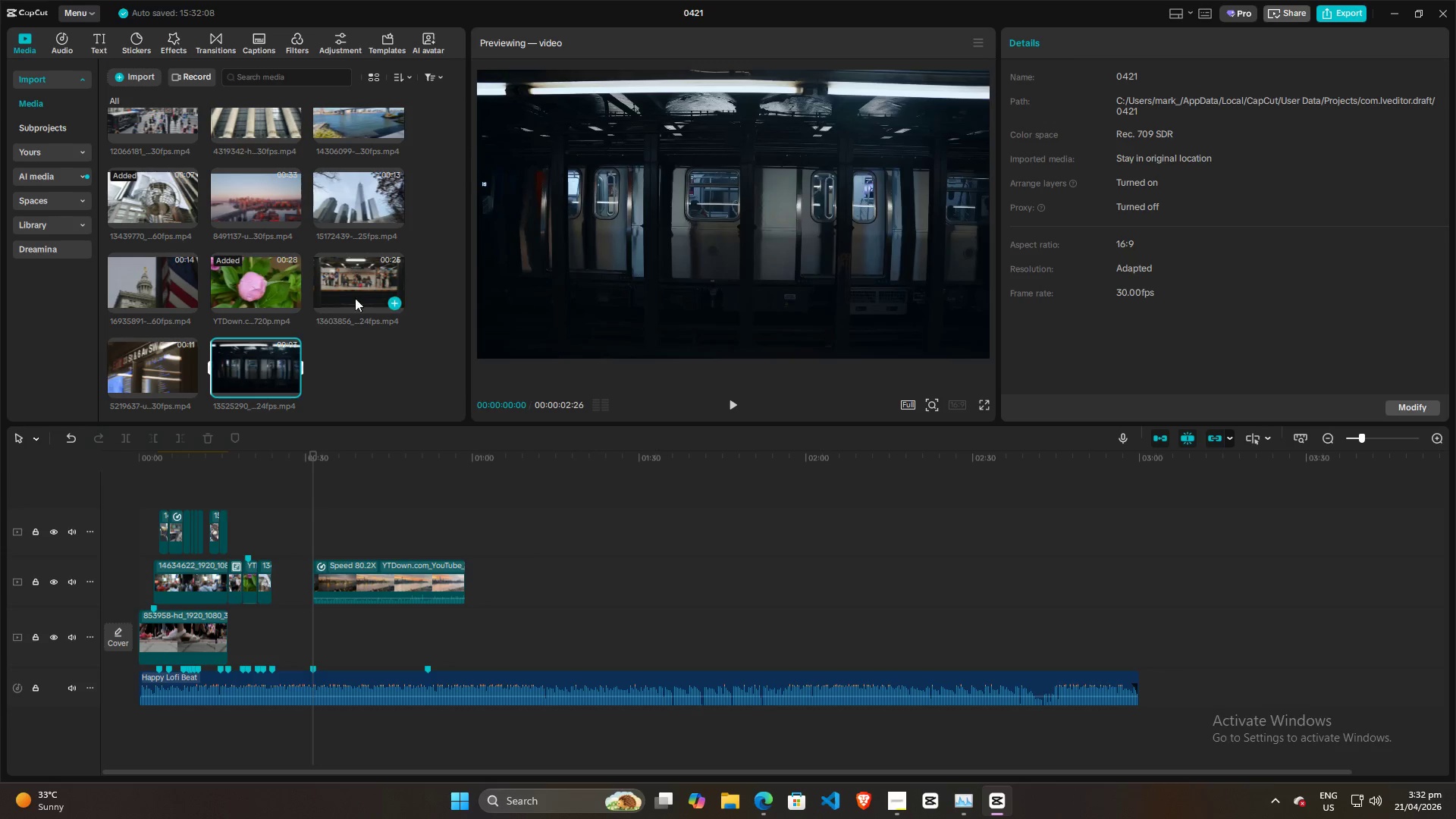 
left_click([360, 278])
 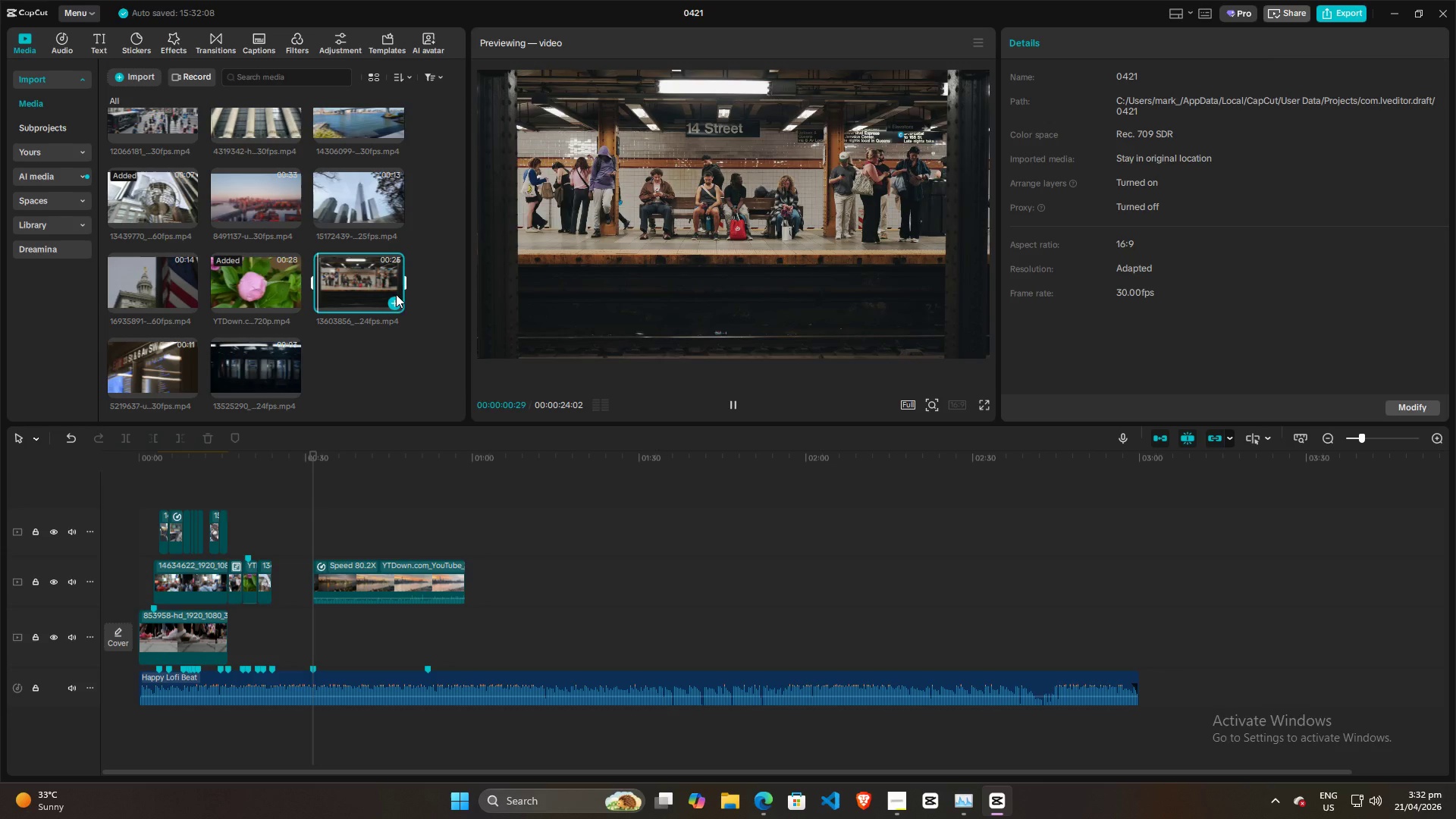 
left_click_drag(start_coordinate=[365, 277], to_coordinate=[466, 584])
 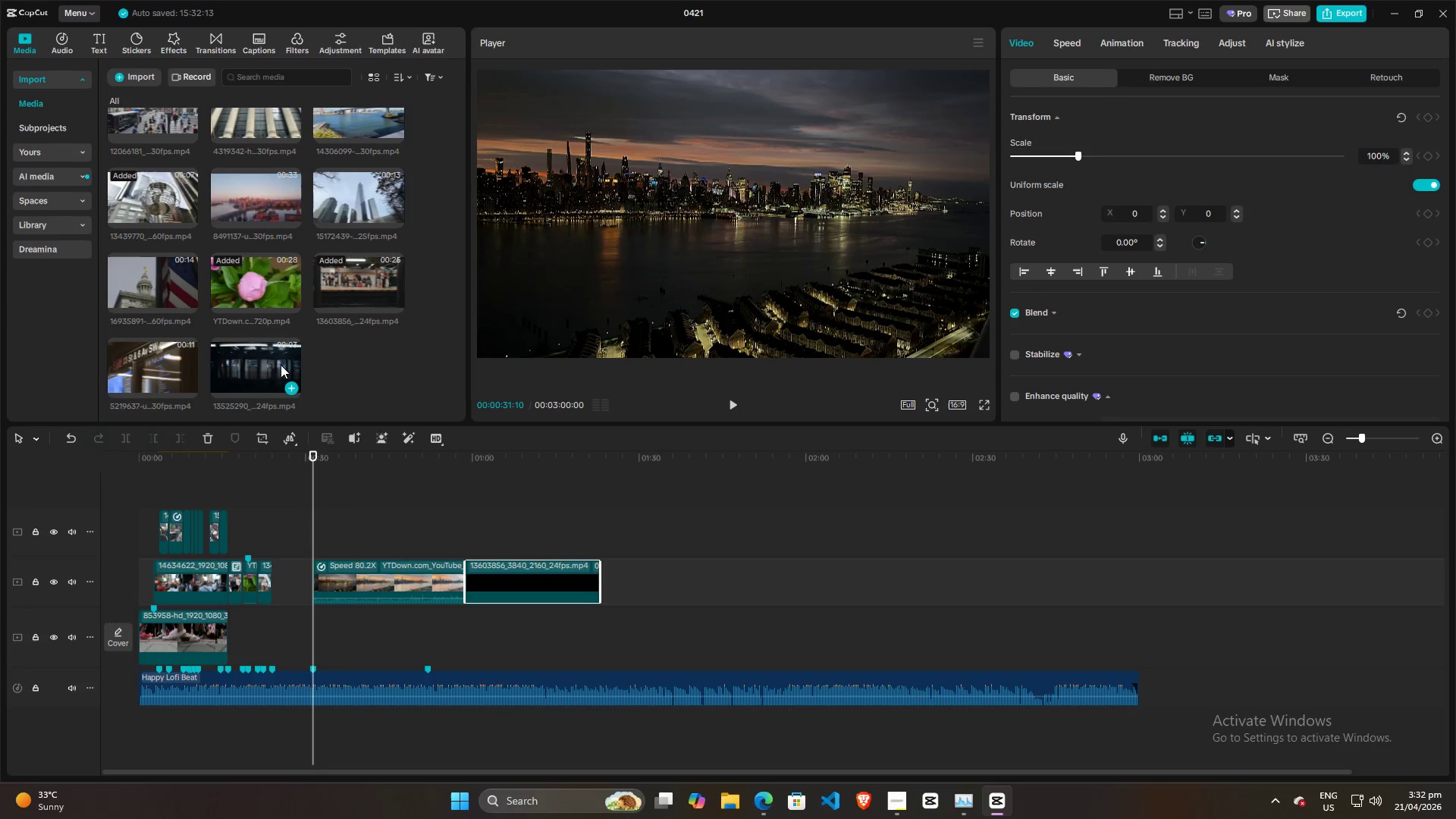 
left_click_drag(start_coordinate=[258, 369], to_coordinate=[601, 584])
 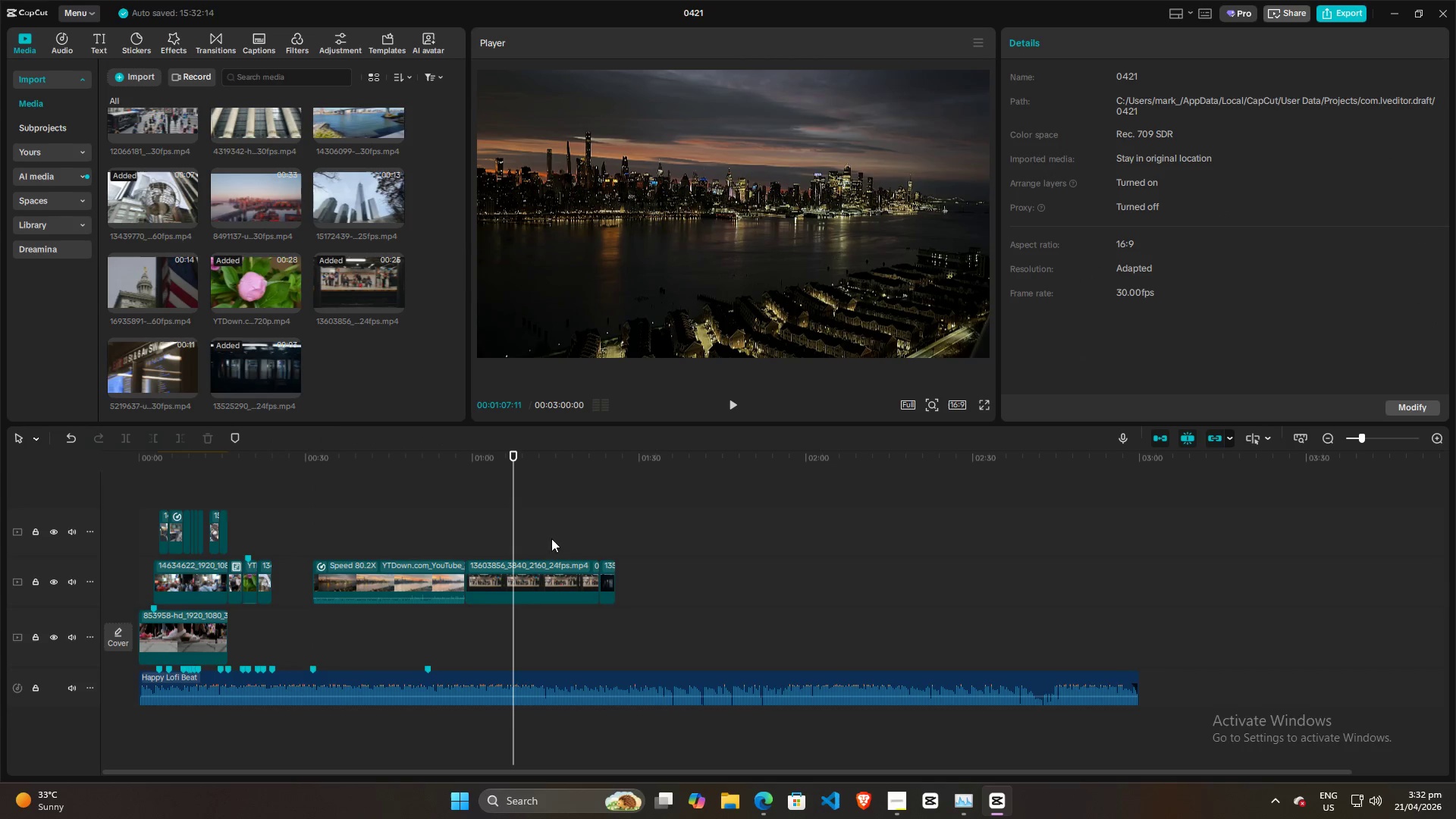 
double_click([598, 524])
 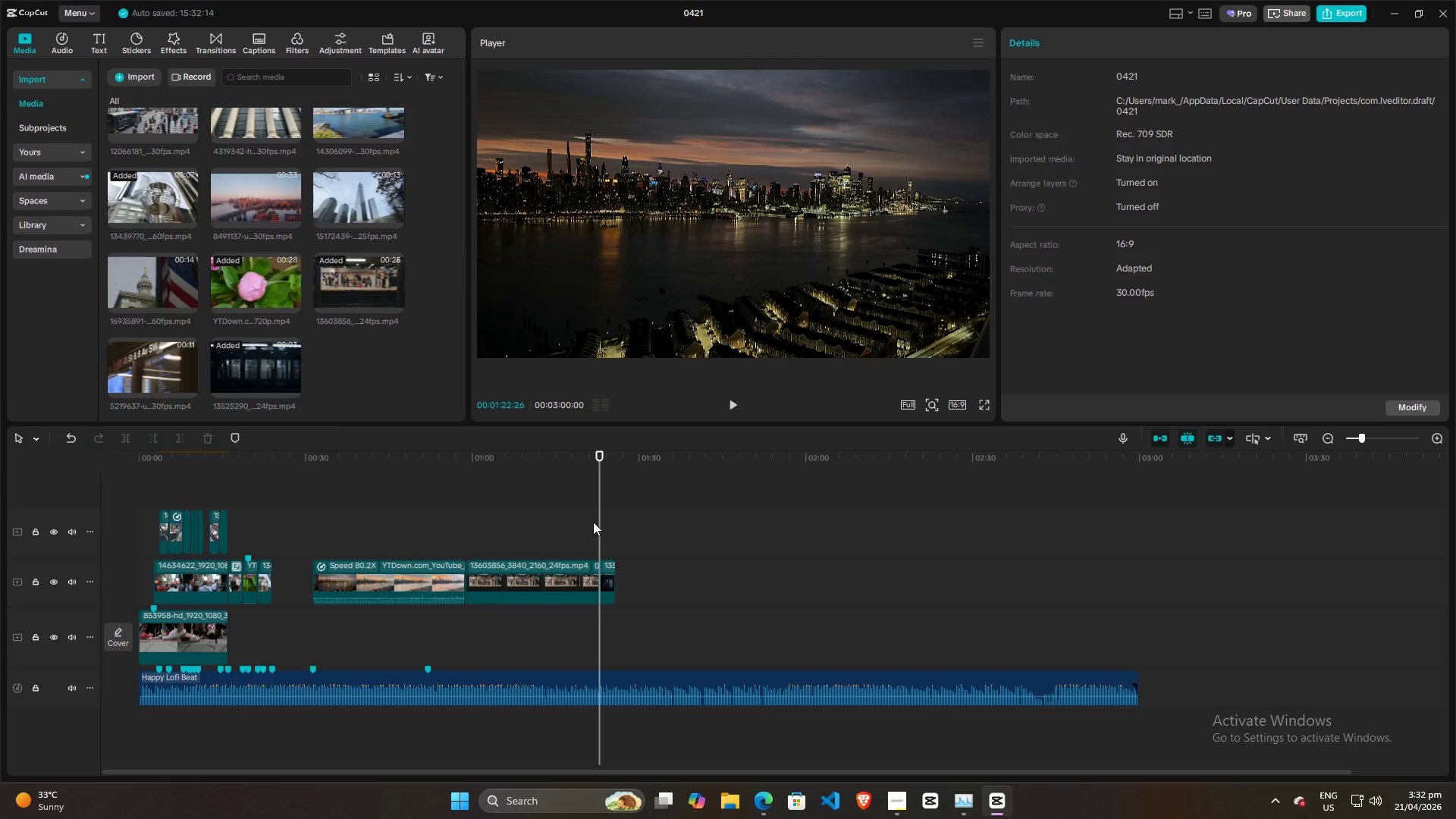 
left_click([592, 522])
 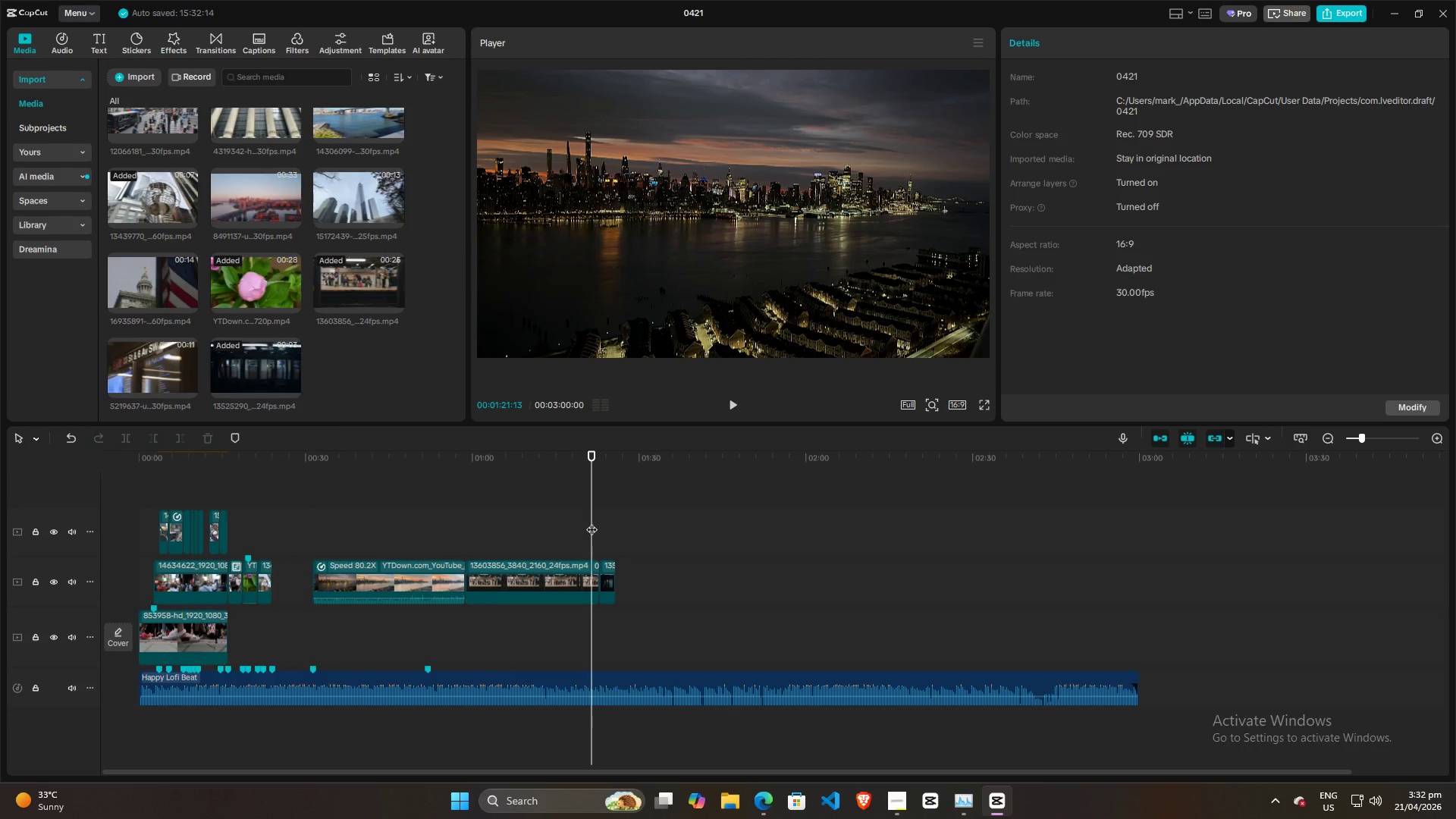 
key(Space)
 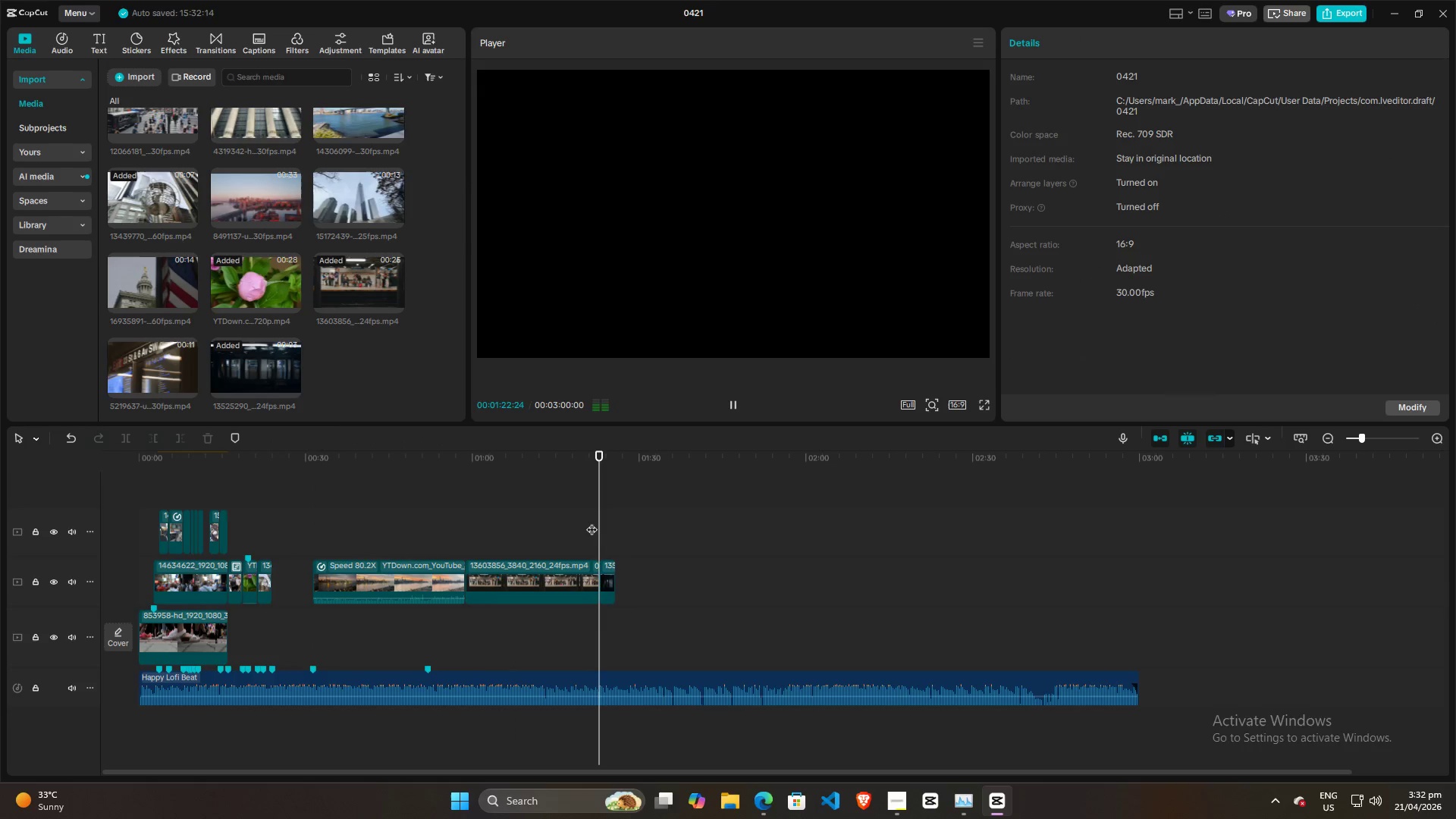 
key(Space)
 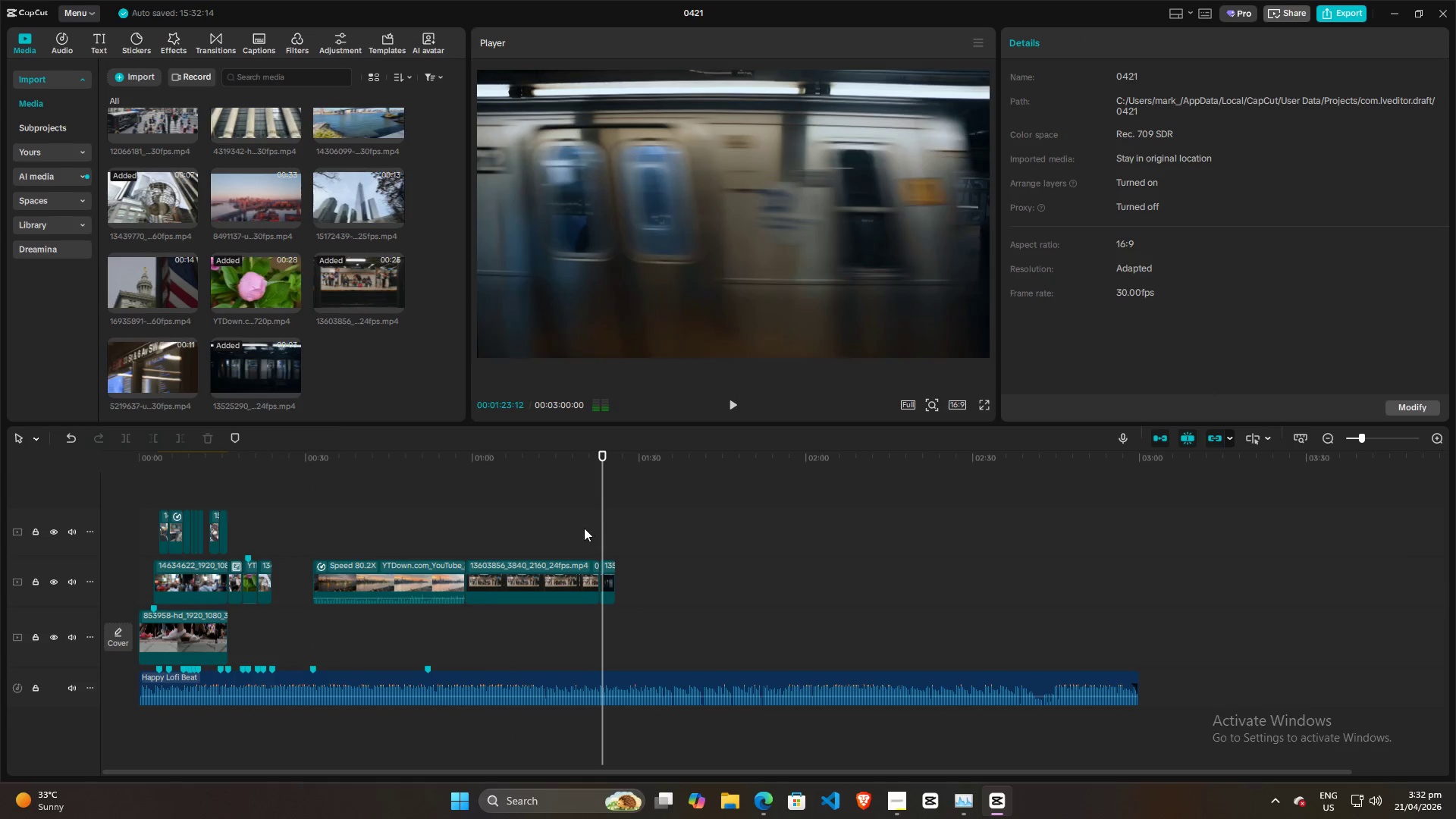 
left_click([584, 528])
 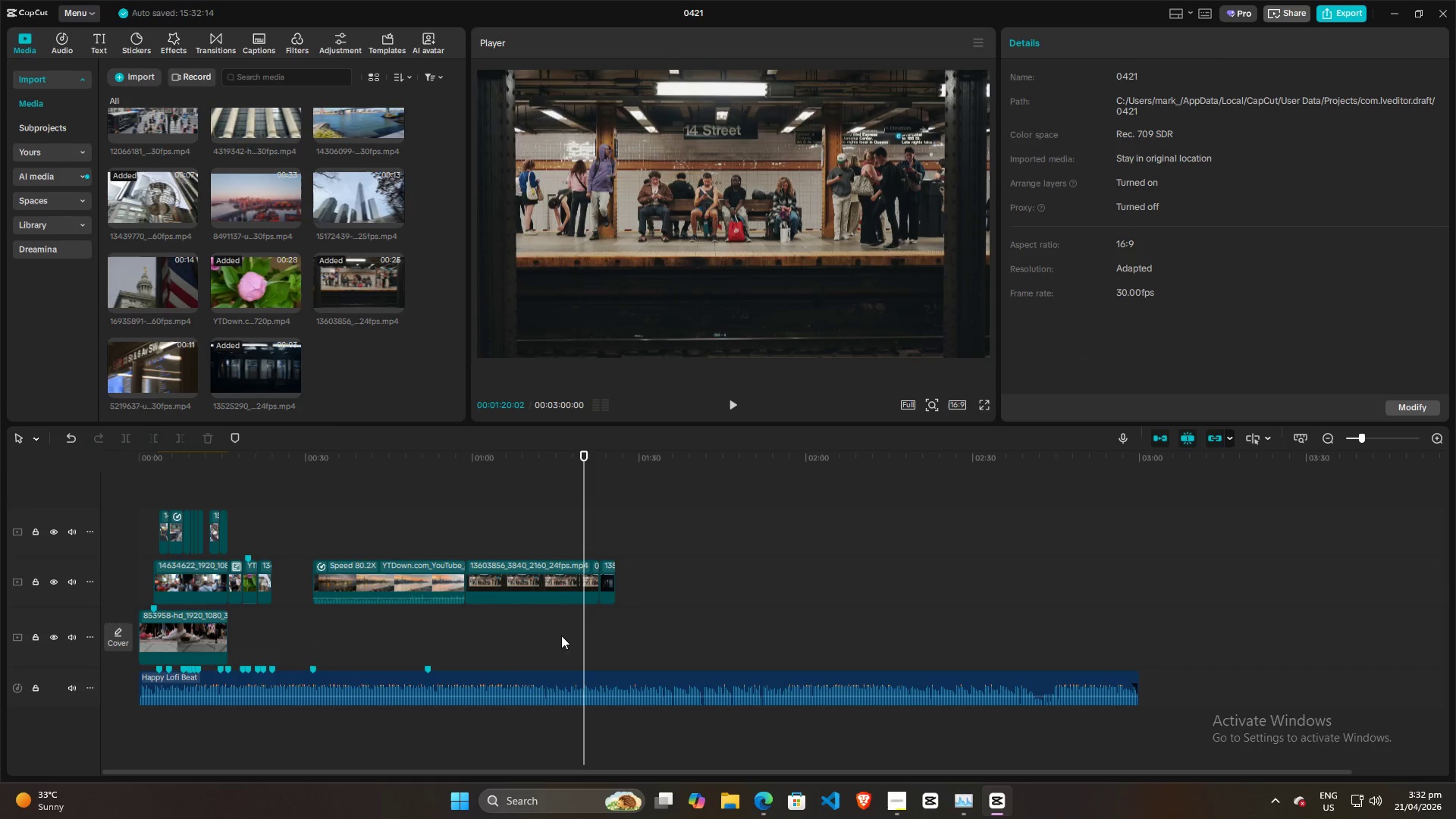 
left_click_drag(start_coordinate=[557, 642], to_coordinate=[648, 541])
 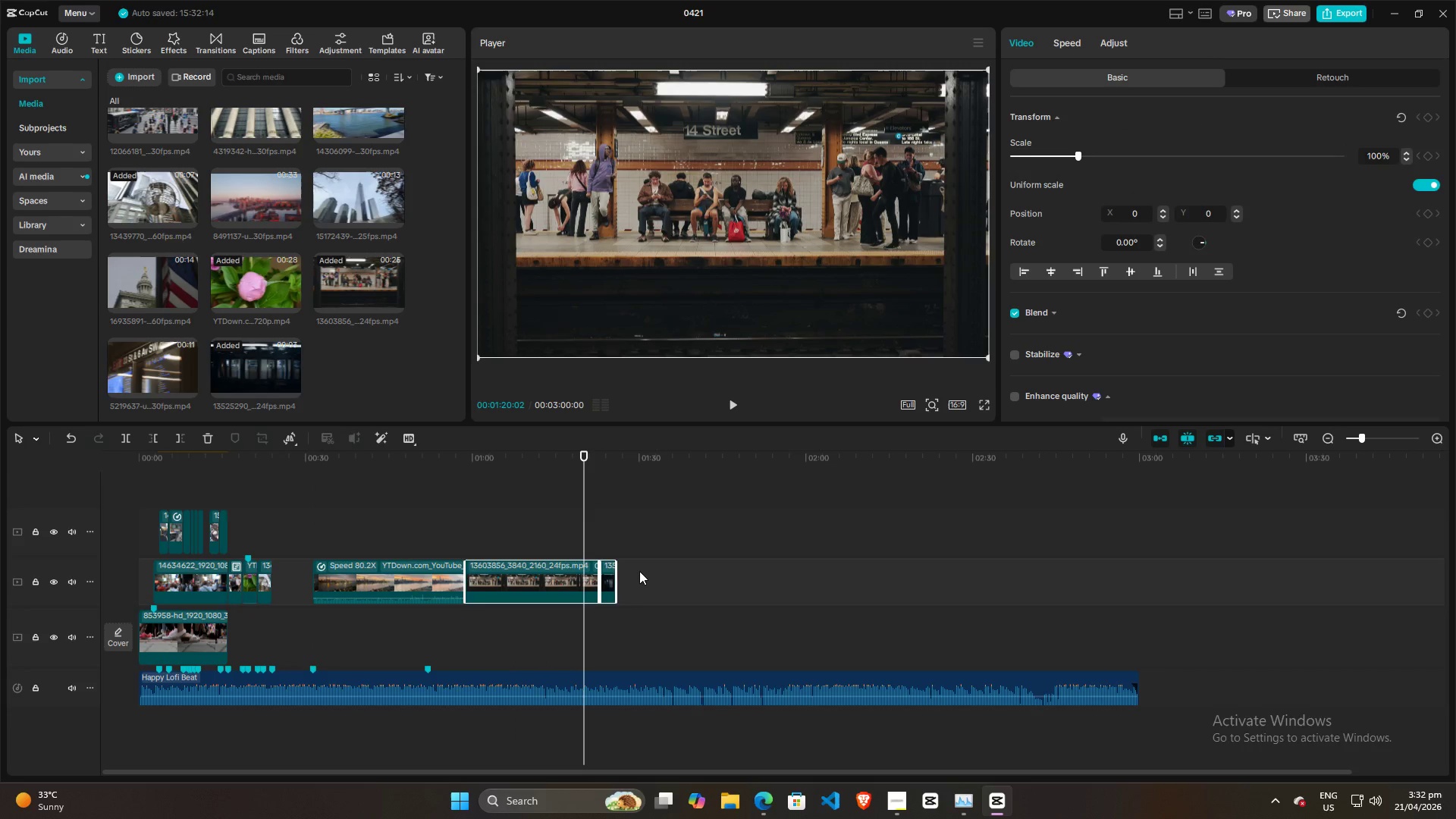 
key(Alt+G)
 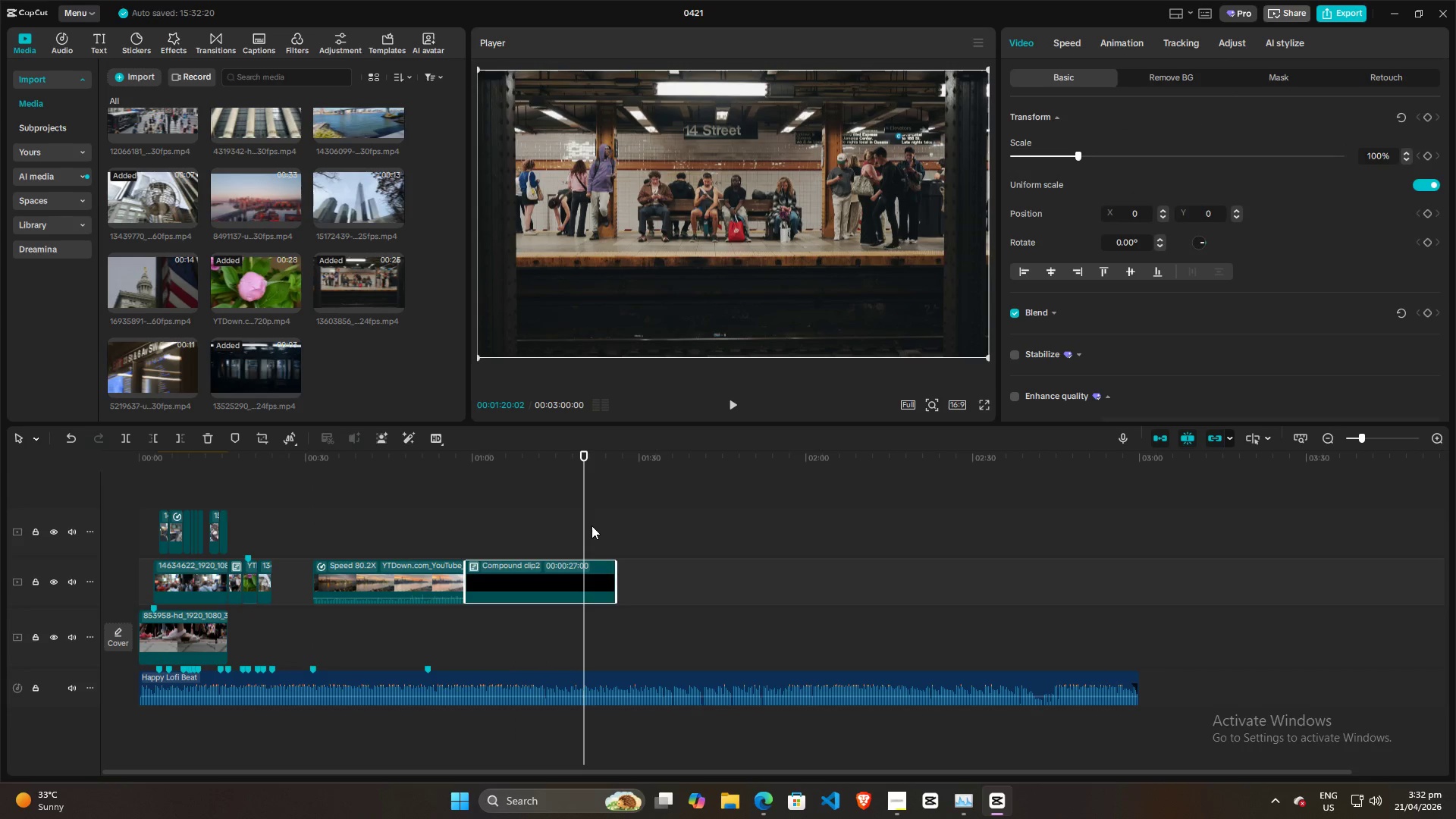 
key(Space)
 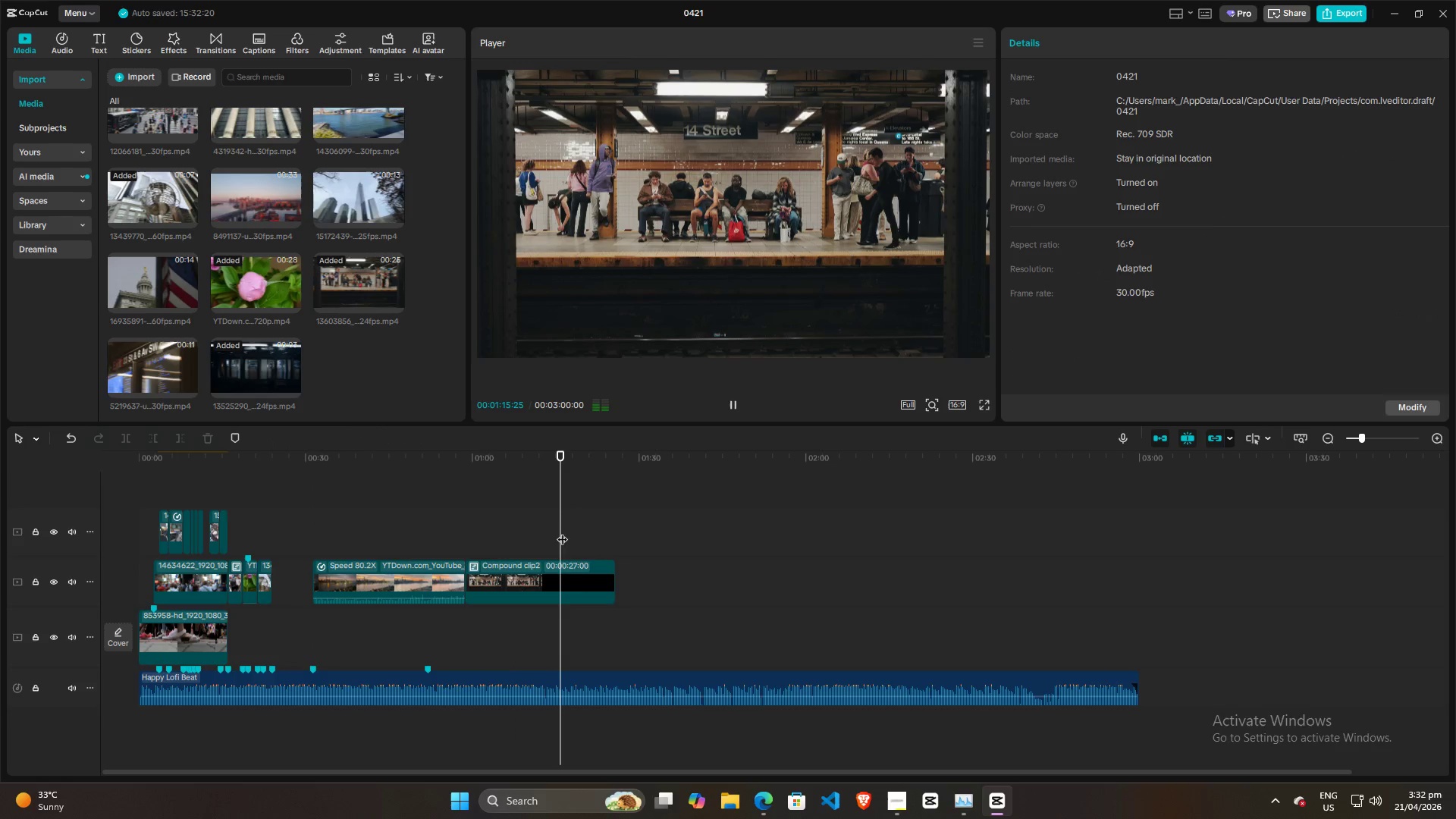 
double_click([584, 530])
 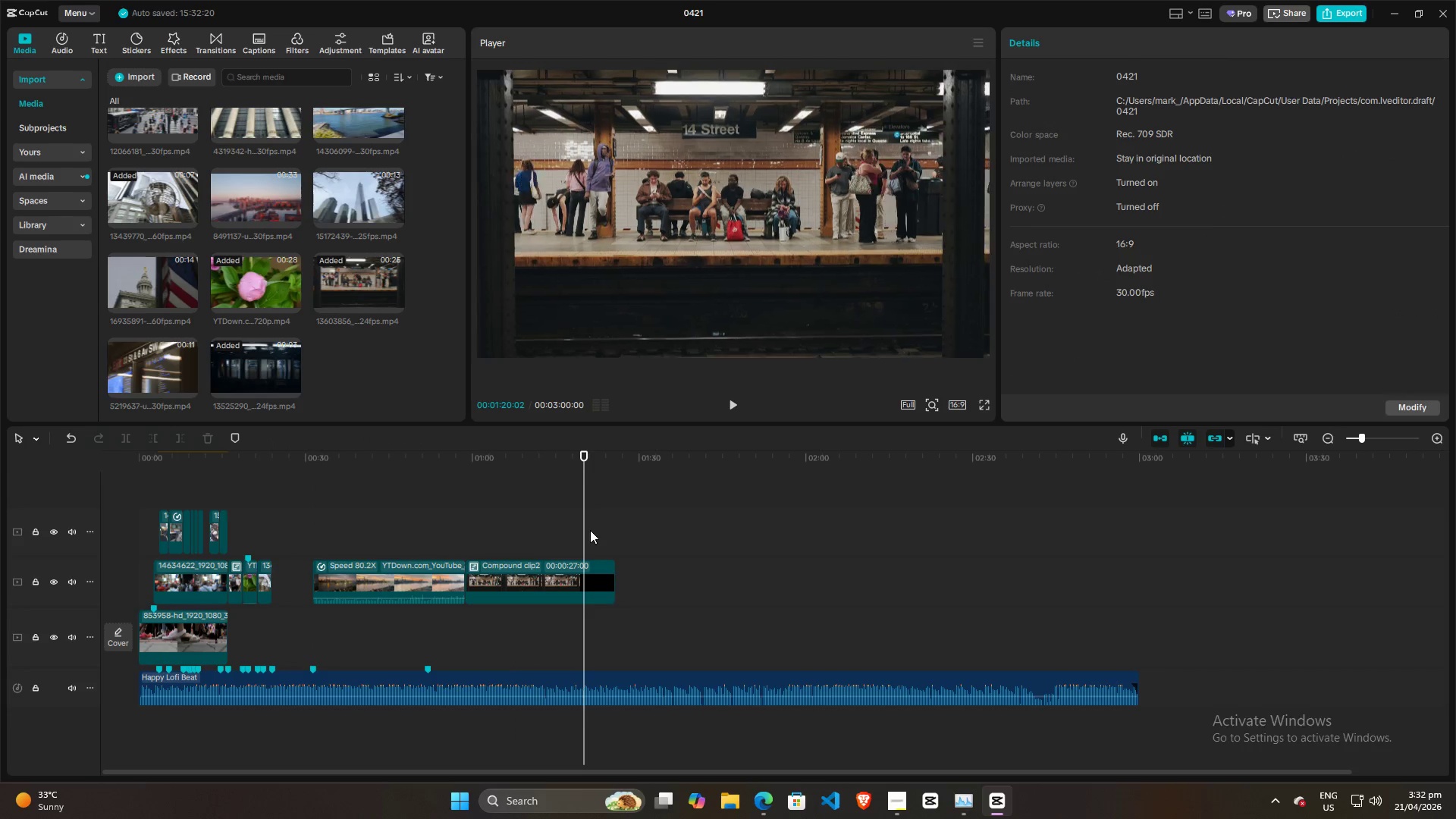 
key(Space)
 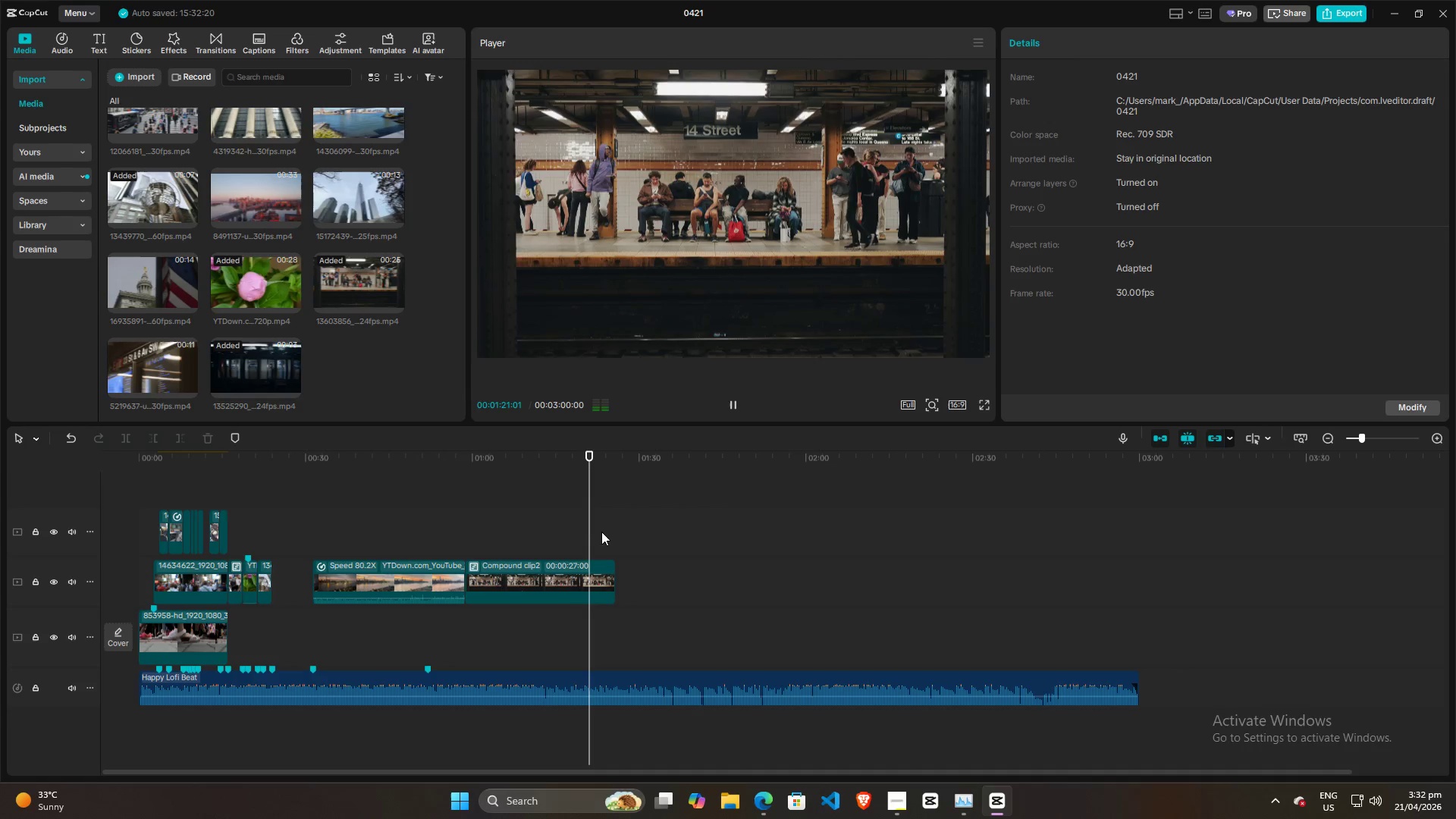 
left_click([606, 532])
 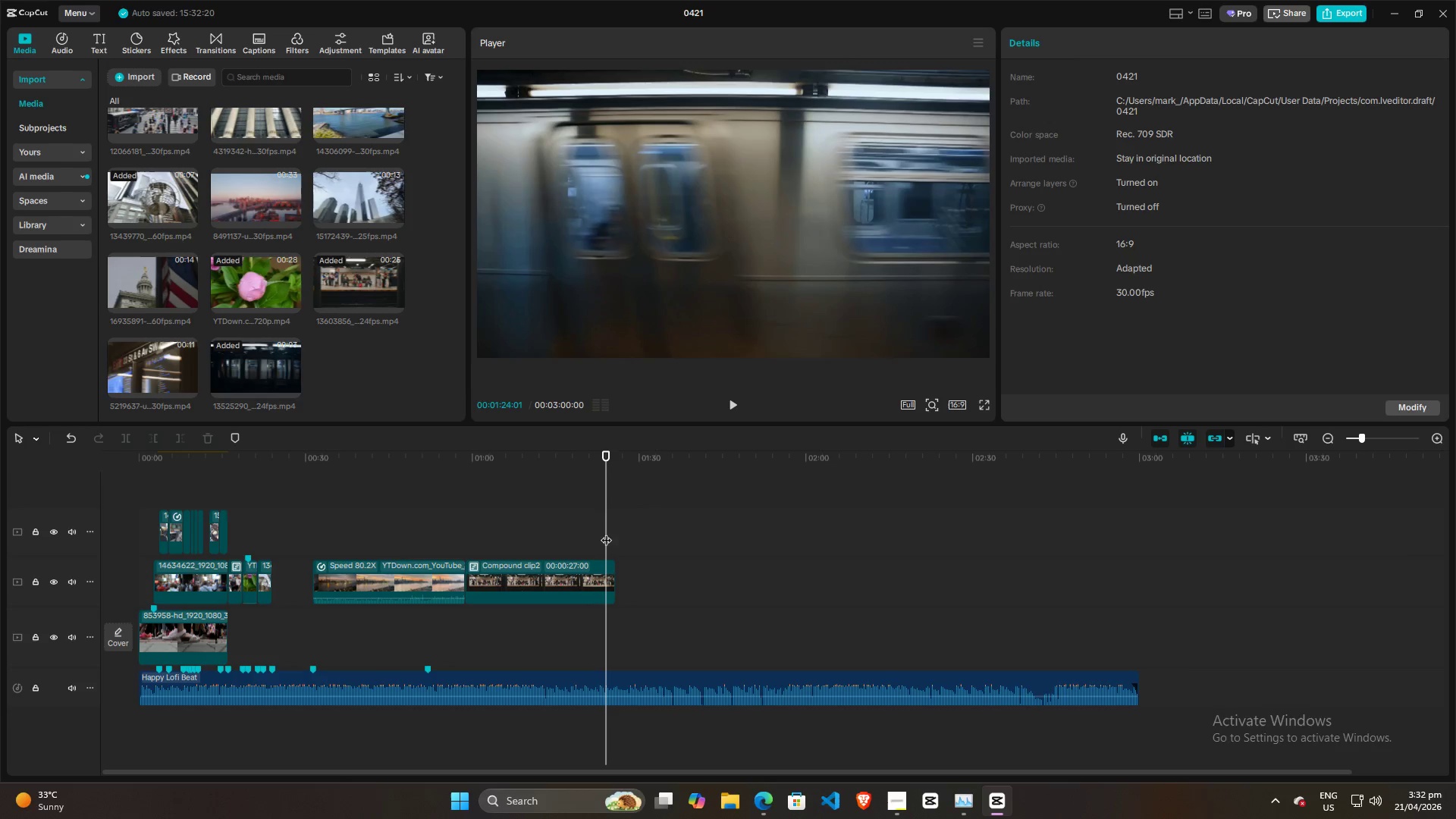 
left_click([592, 532])
 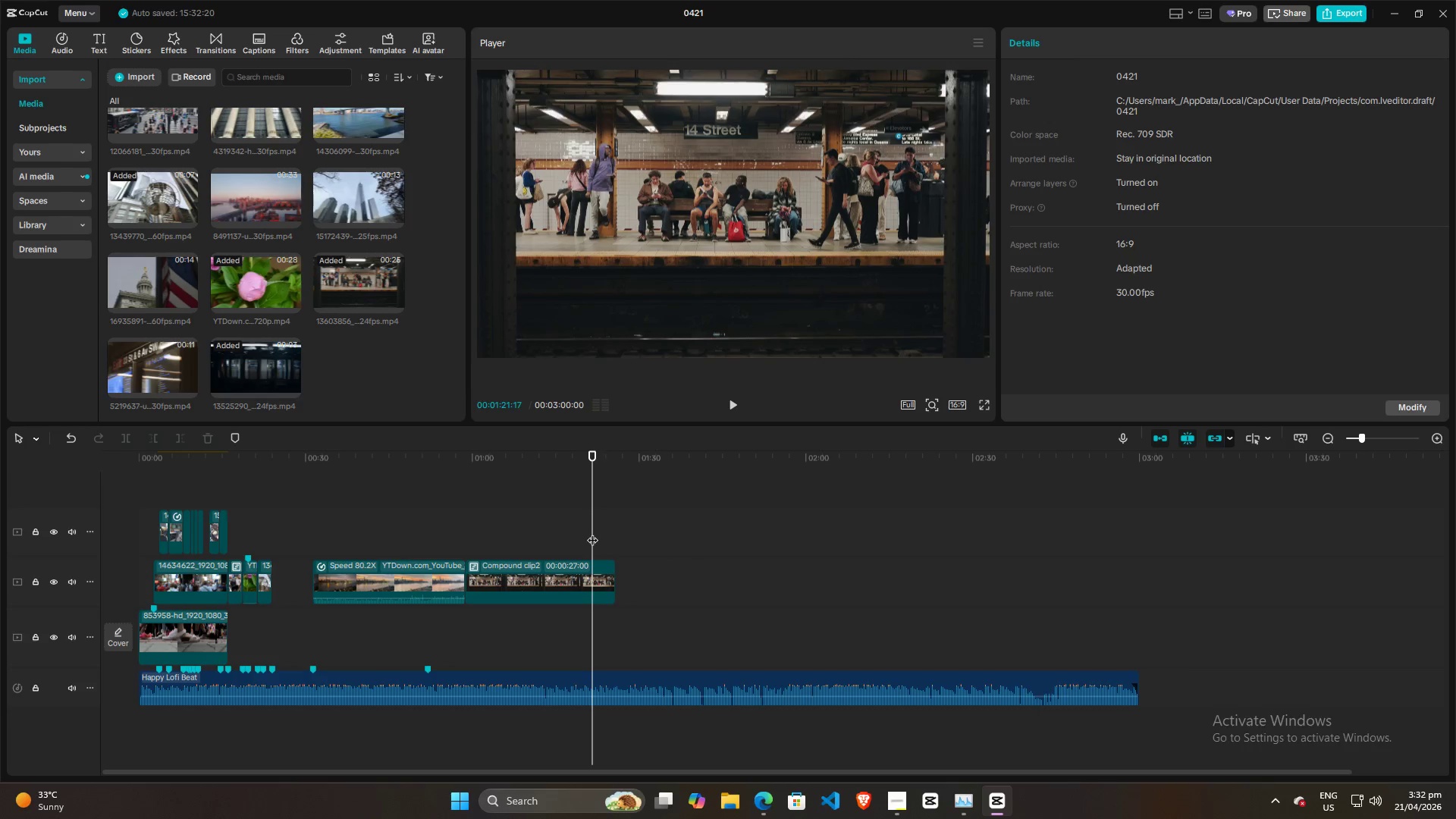 
key(Space)
 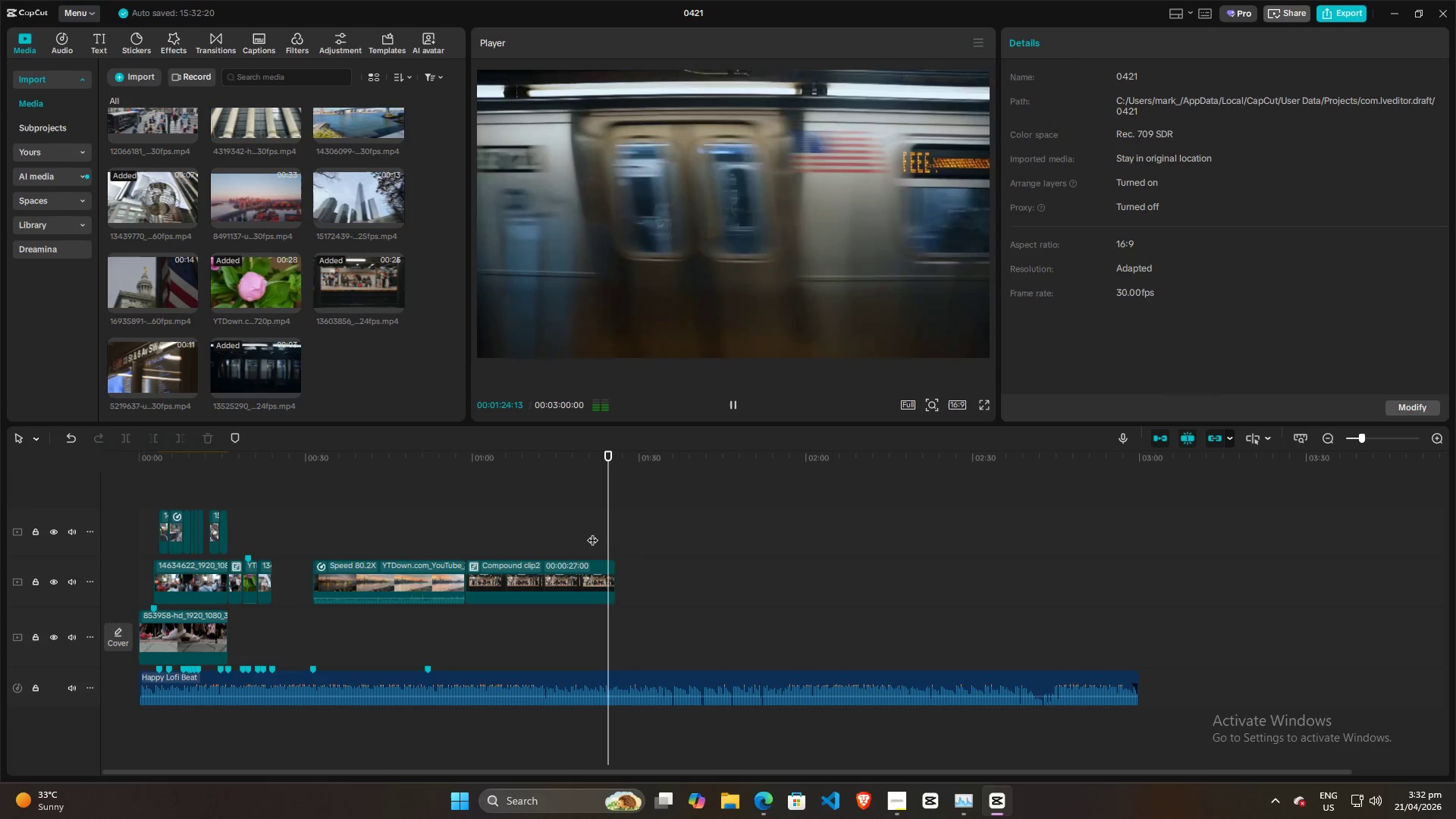 
key(Space)
 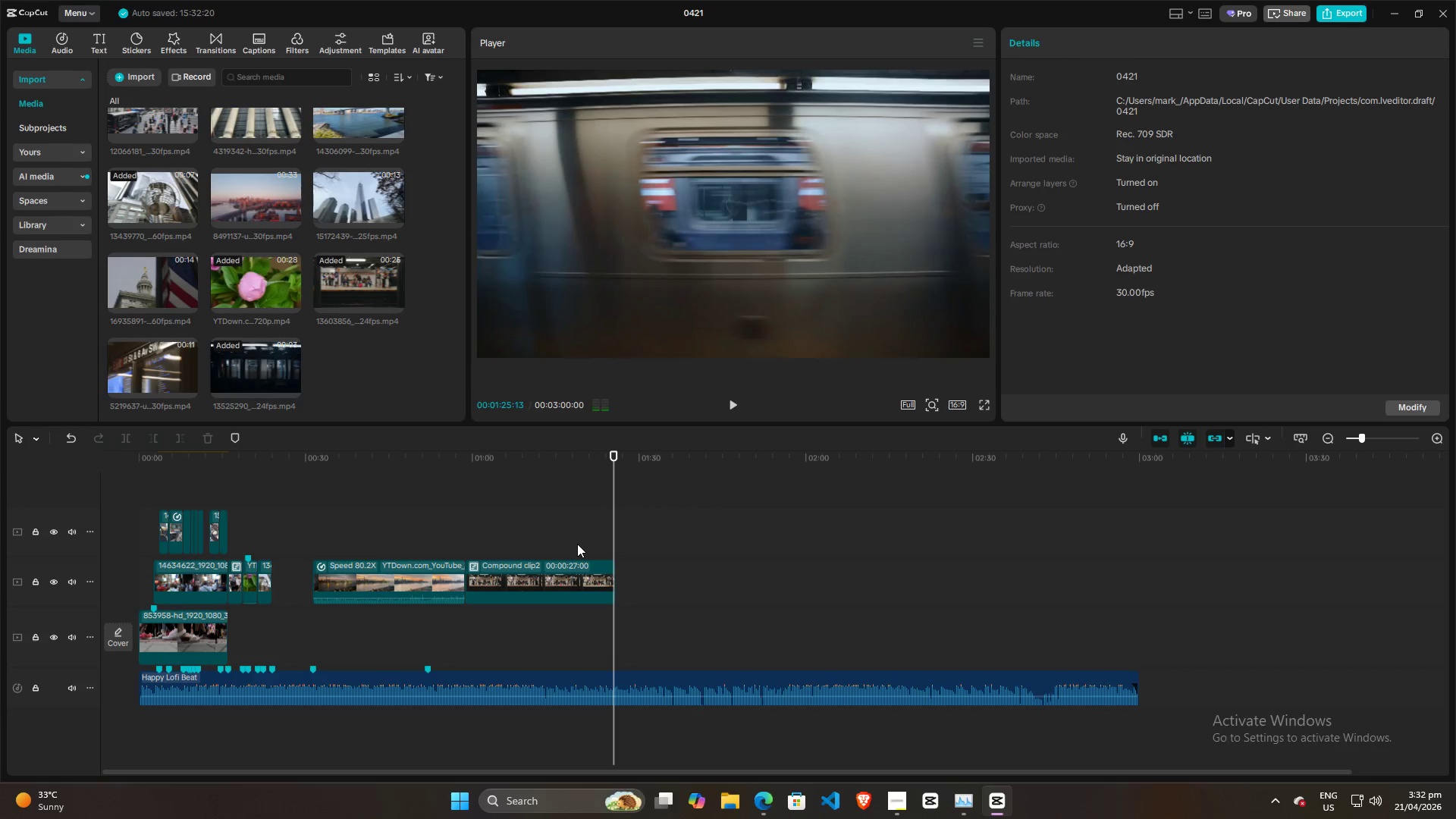 
left_click([565, 574])
 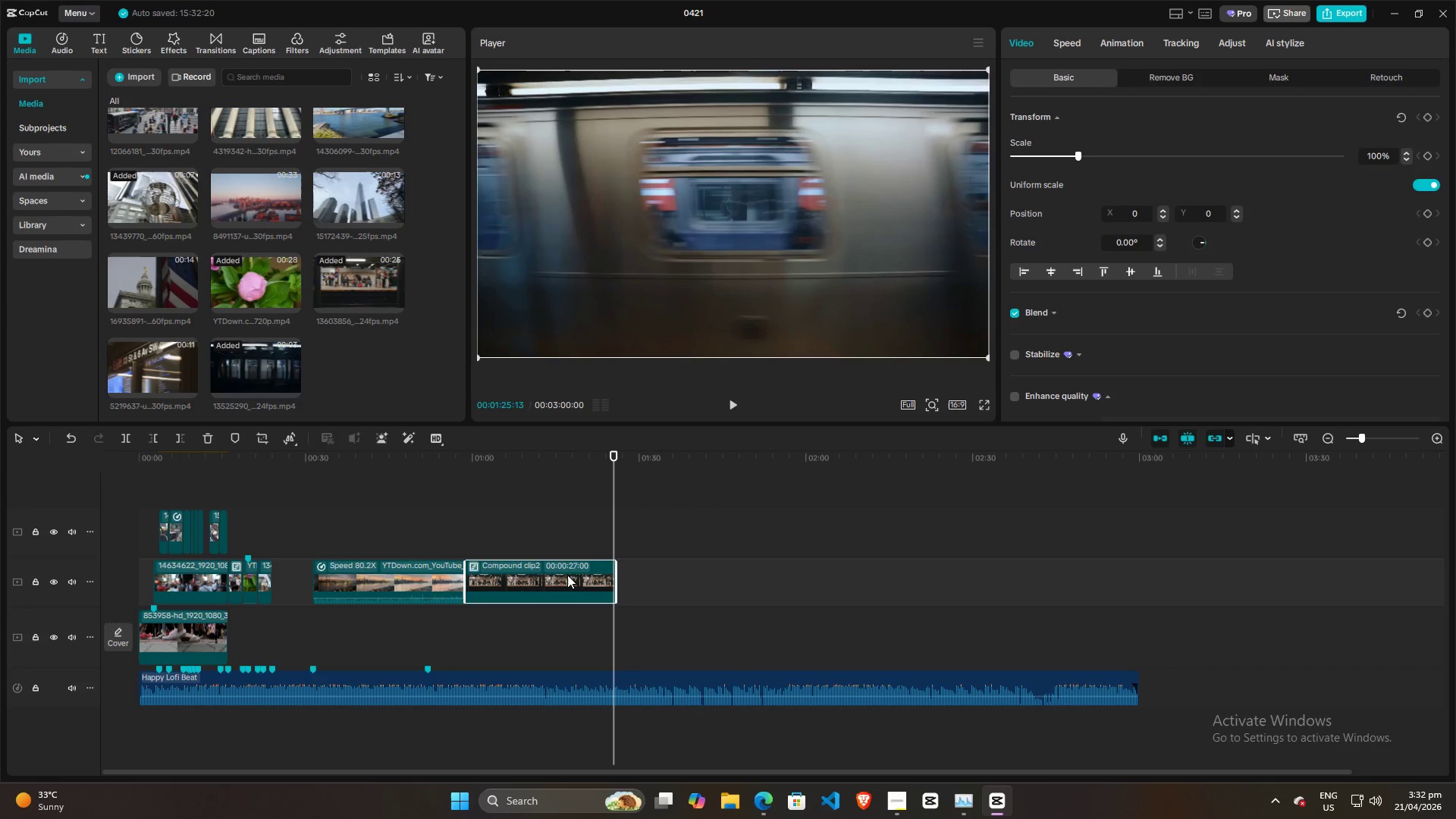 
key(Control+Z)
 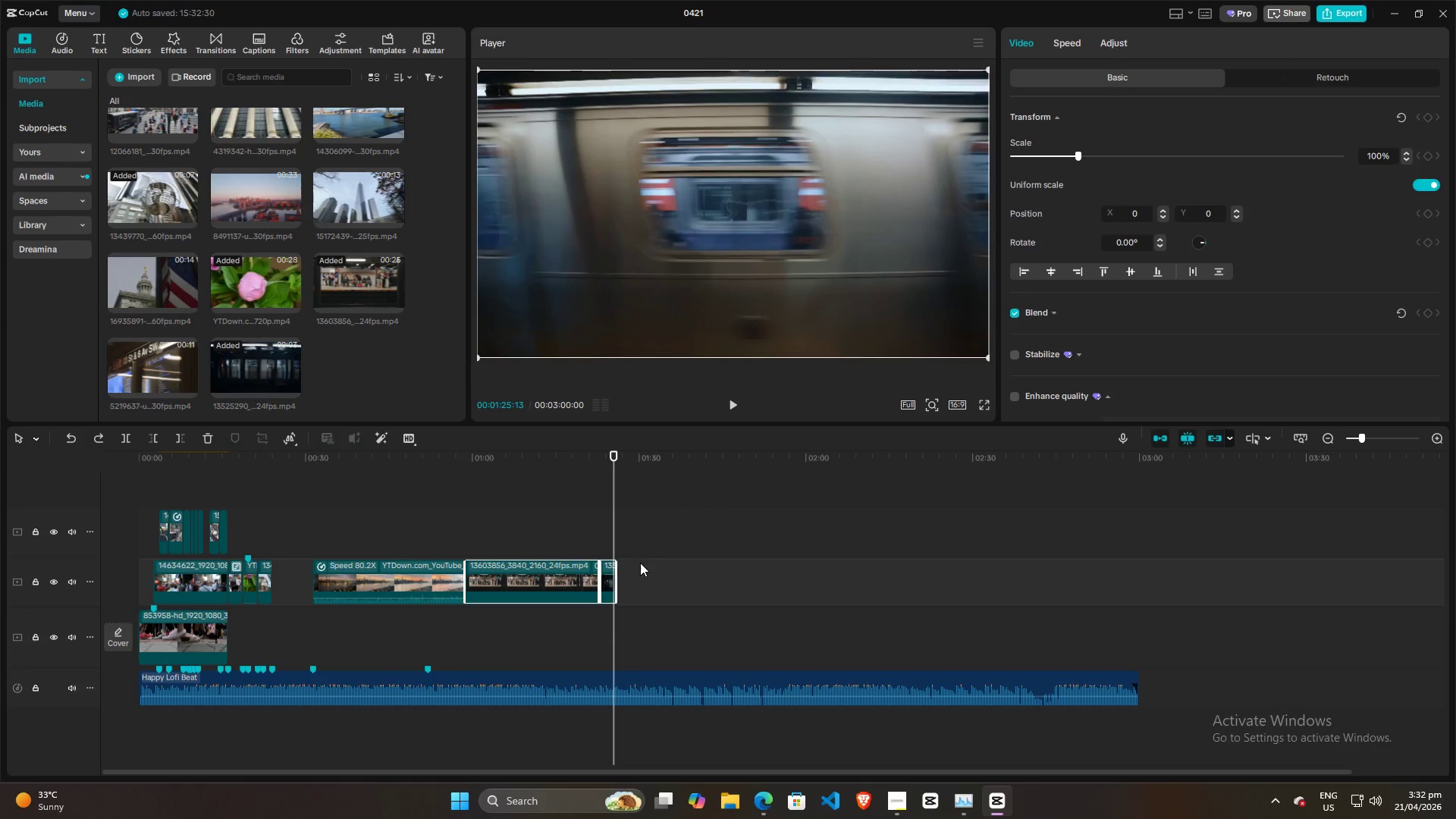 
left_click([543, 513])
 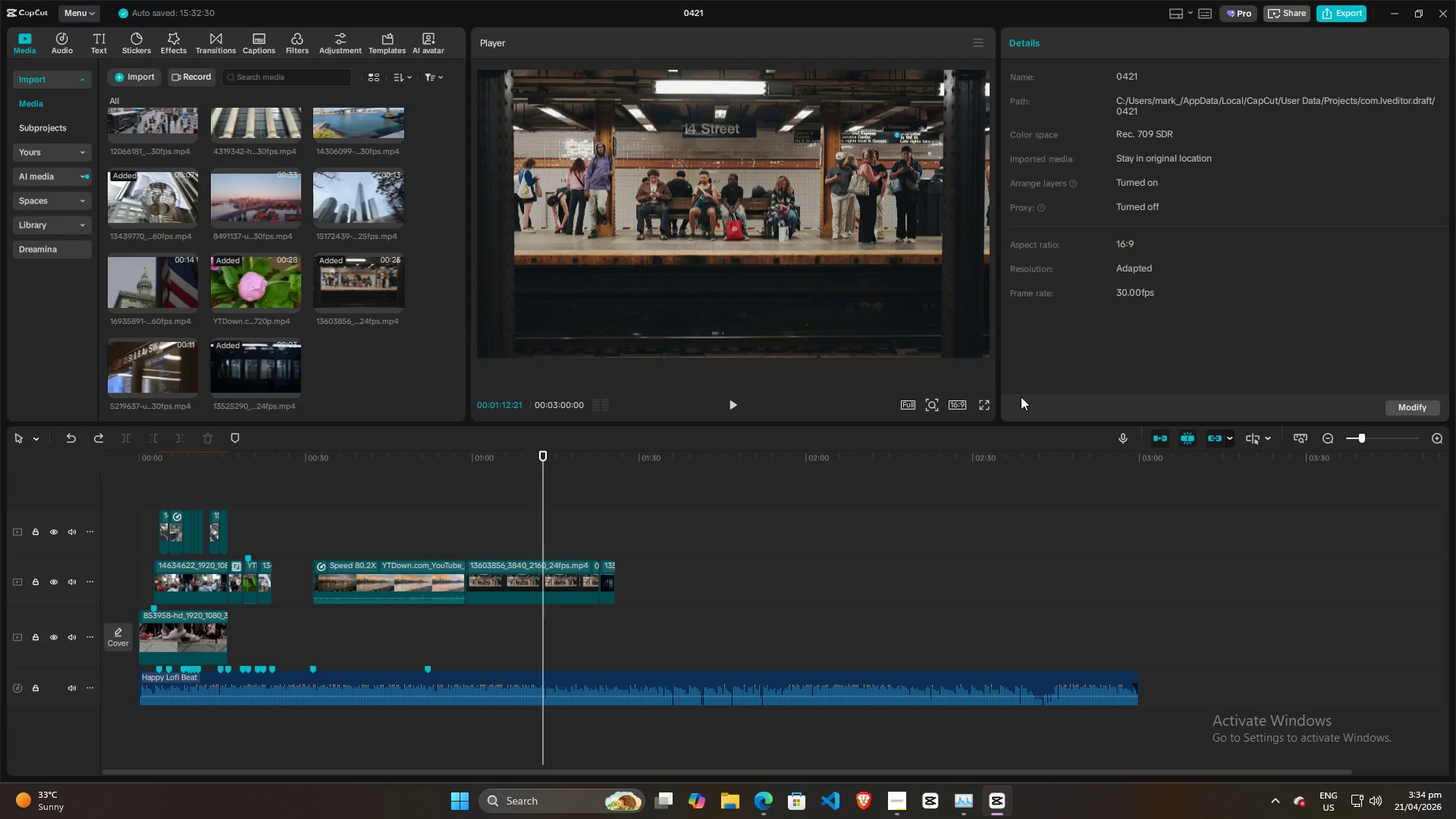 
wait(151.31)
 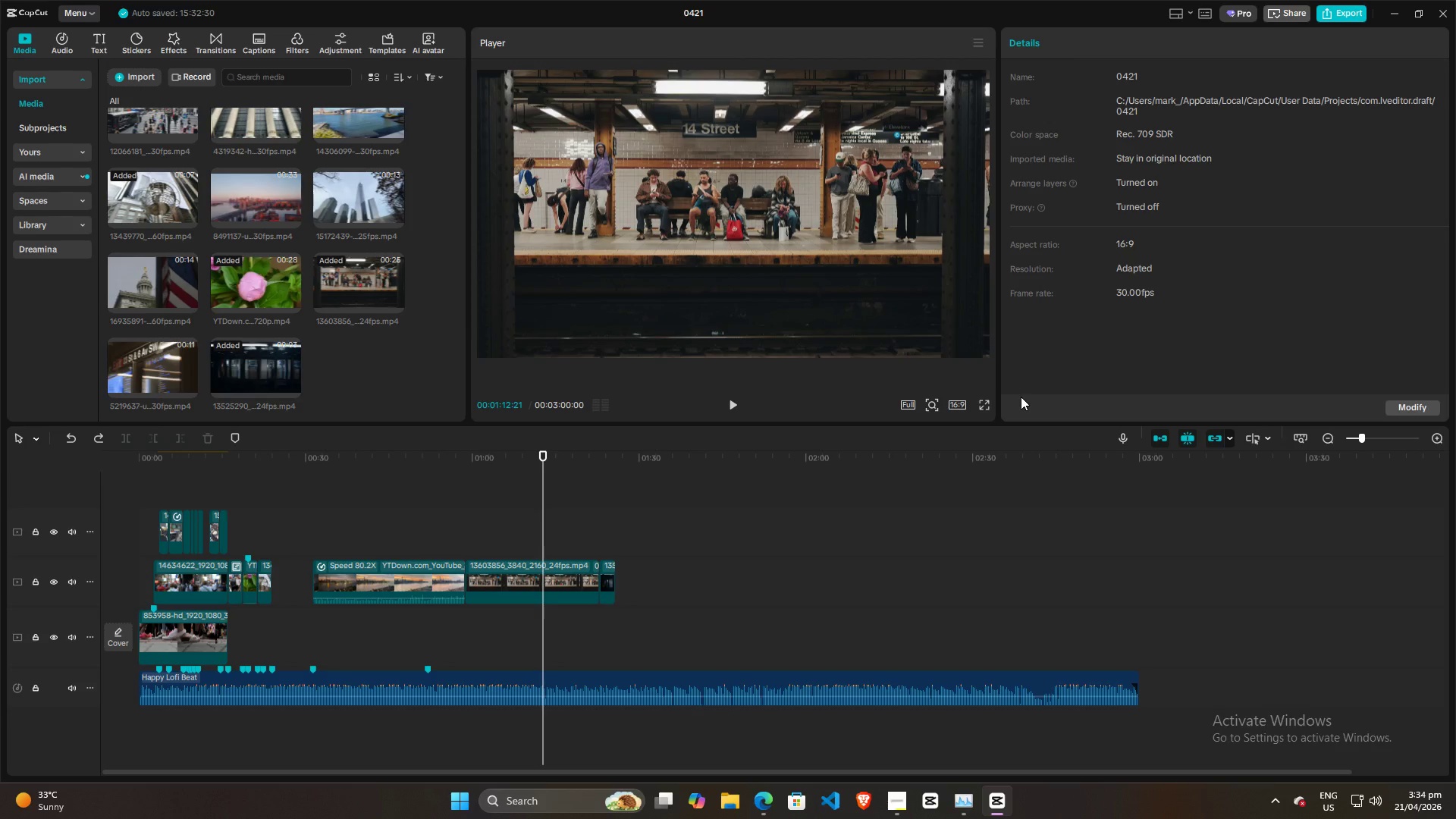 
key(Alt+AltLeft)
 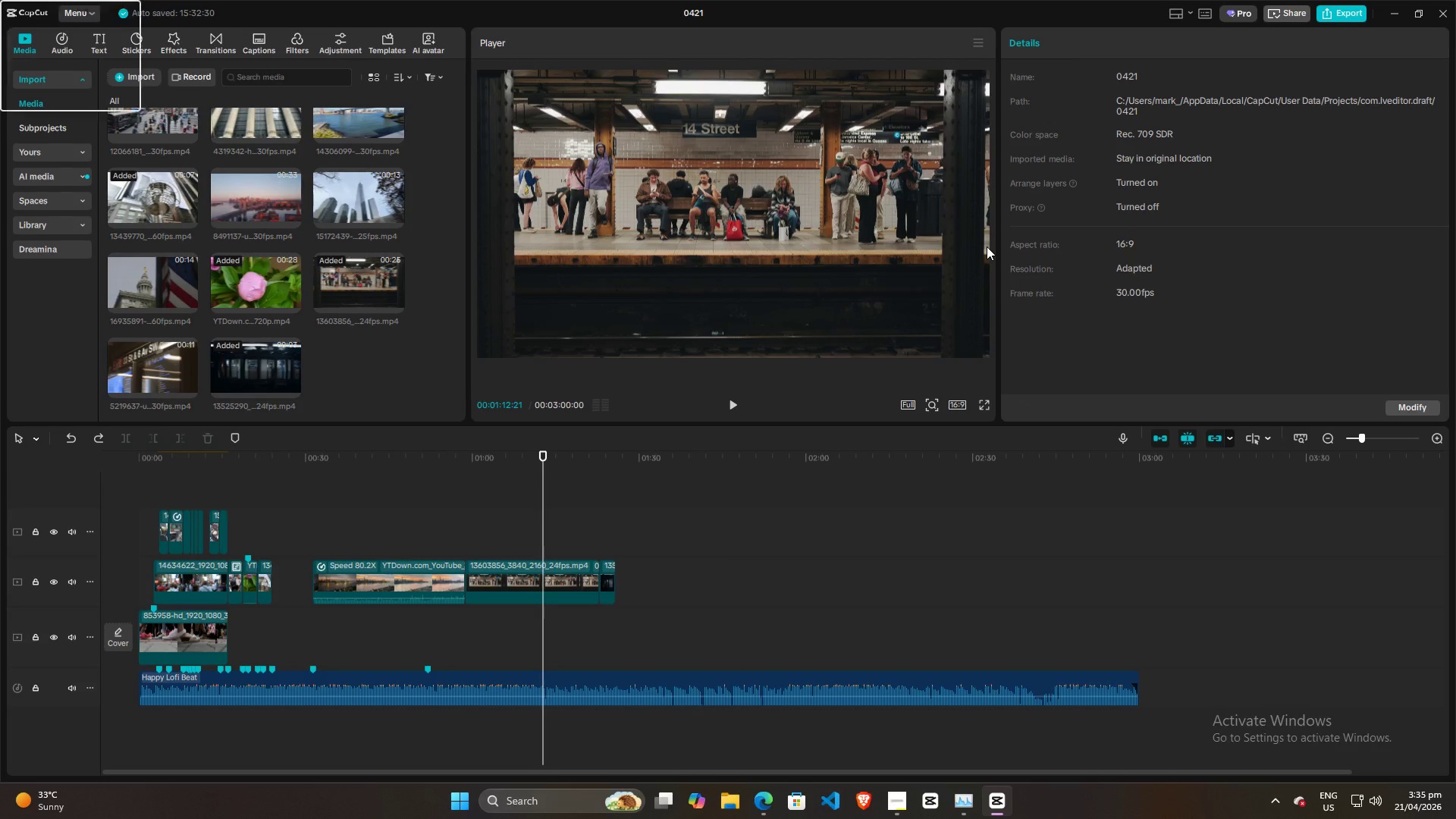 
key(Alt+Space)
 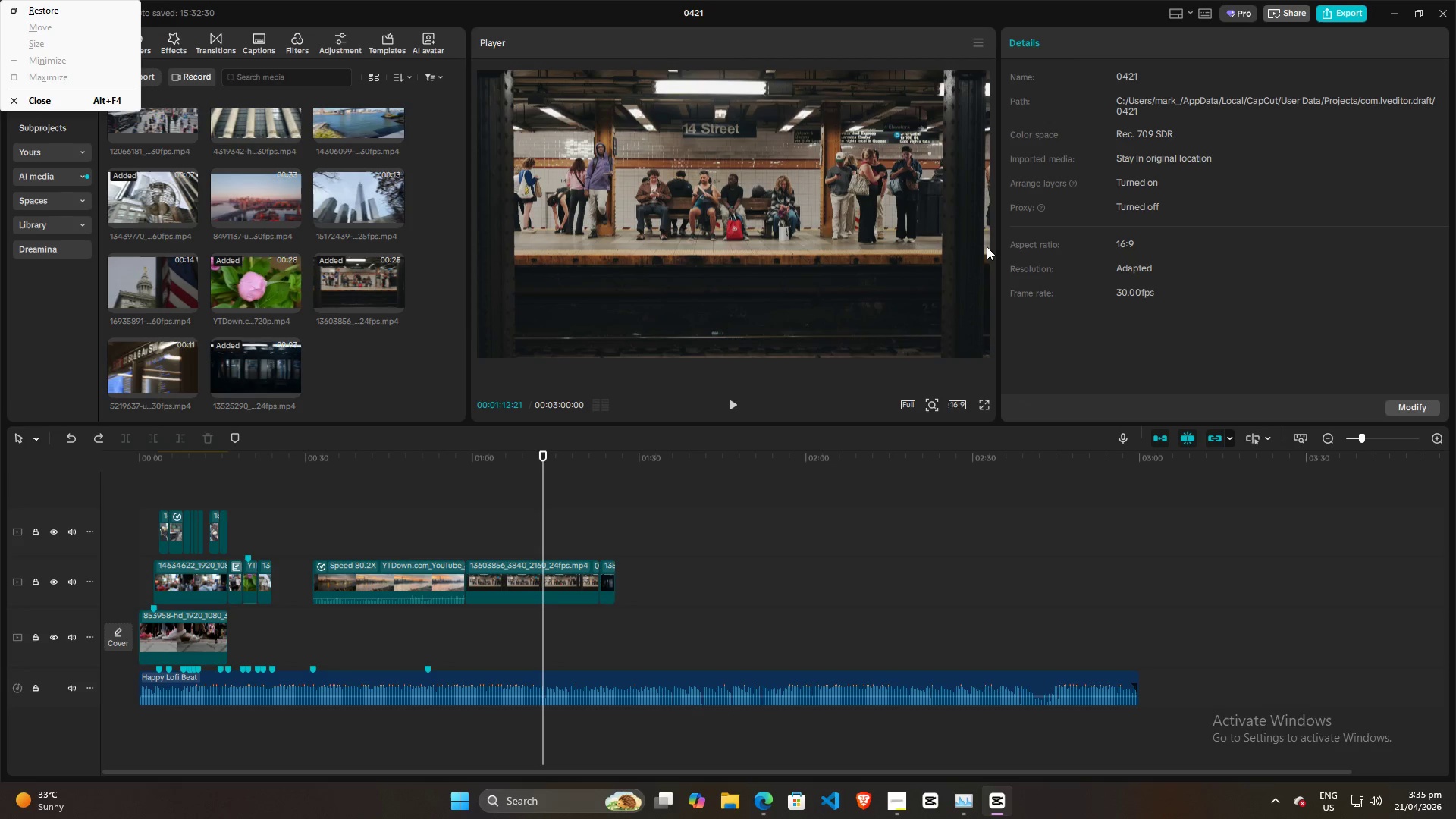 
key(Alt+Tab)
 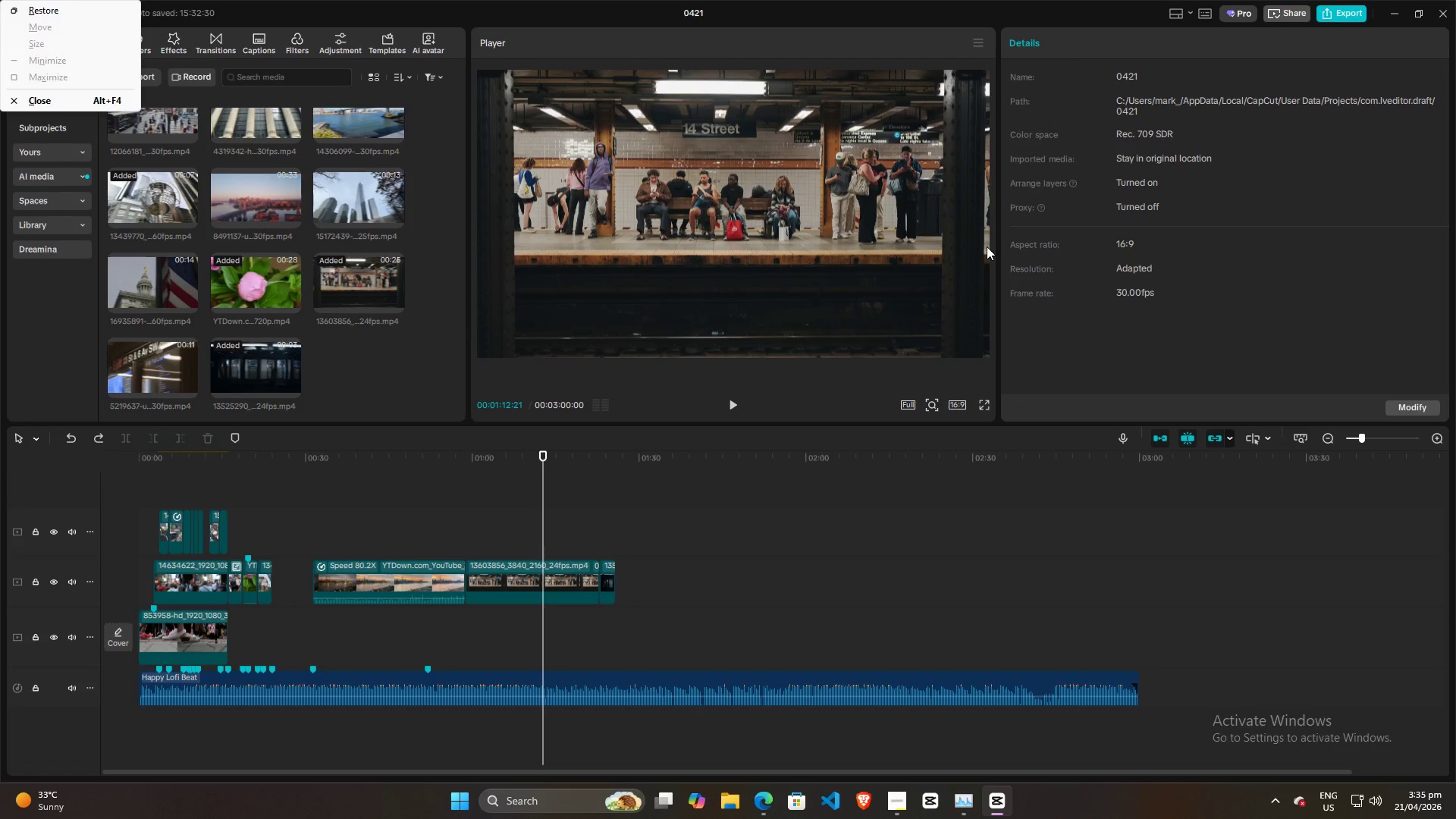 
key(Alt+AltLeft)
 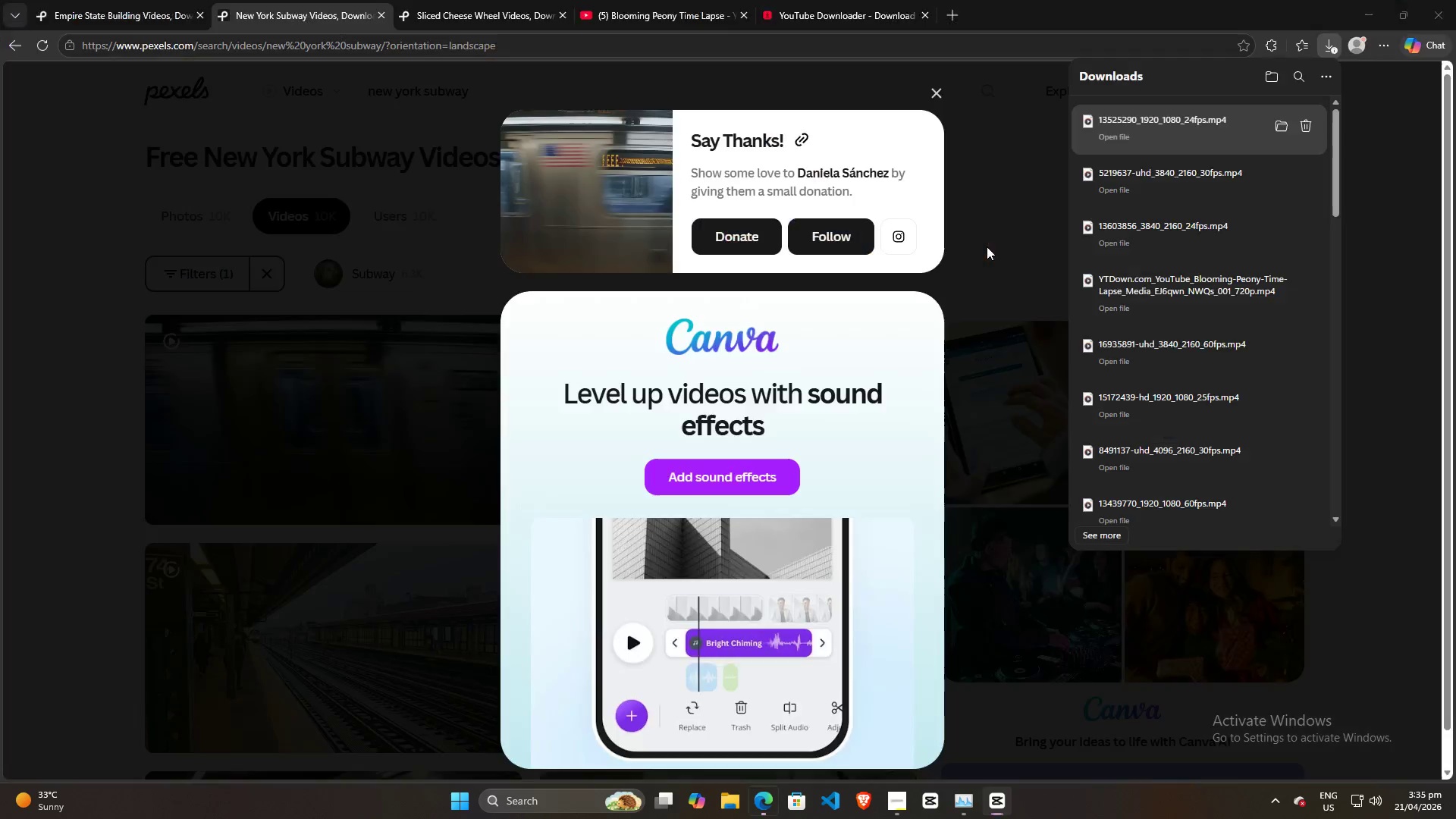 
key(Alt+Tab)
 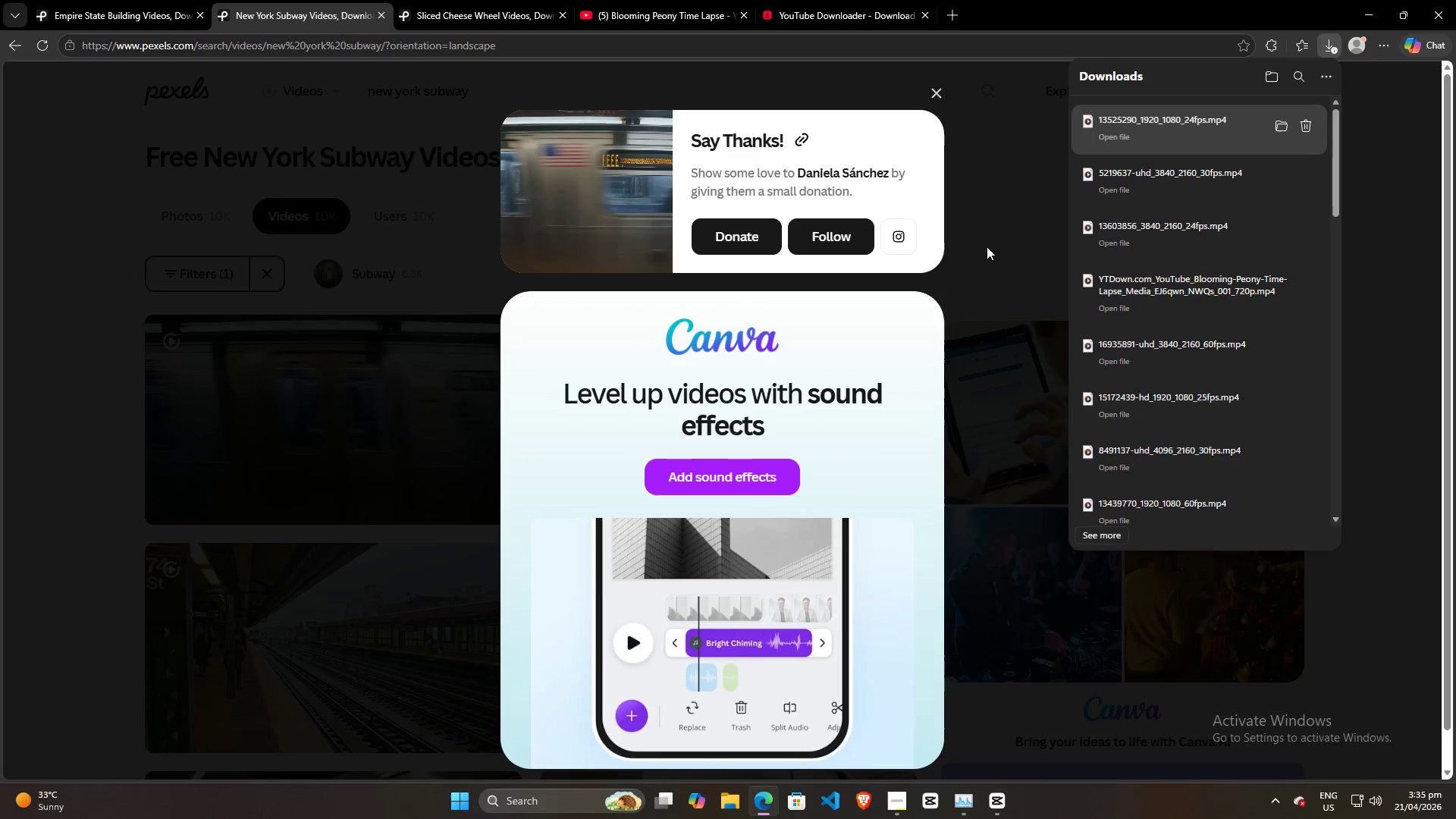 
key(Alt+AltLeft)
 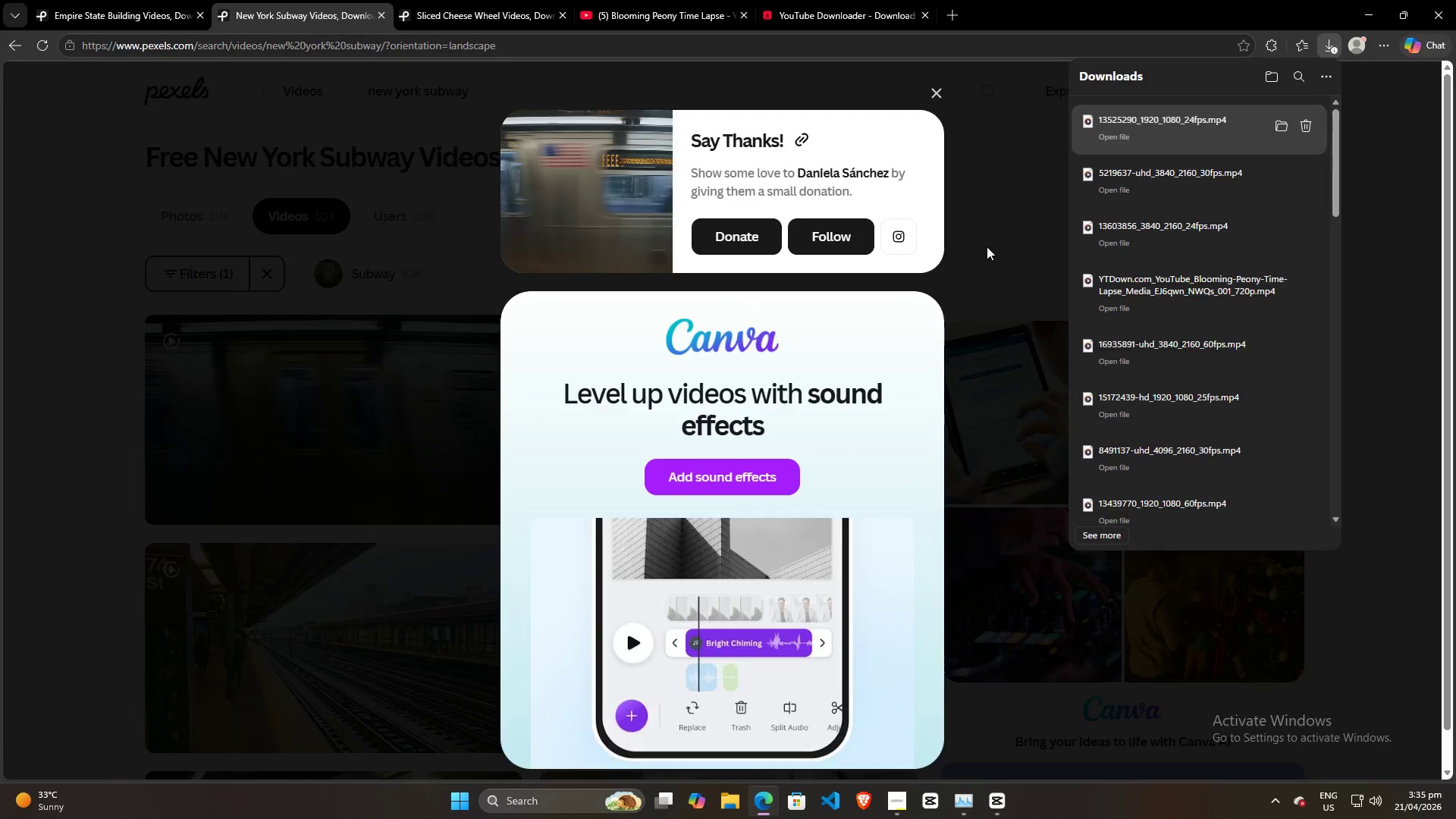 
key(Alt+Tab)
 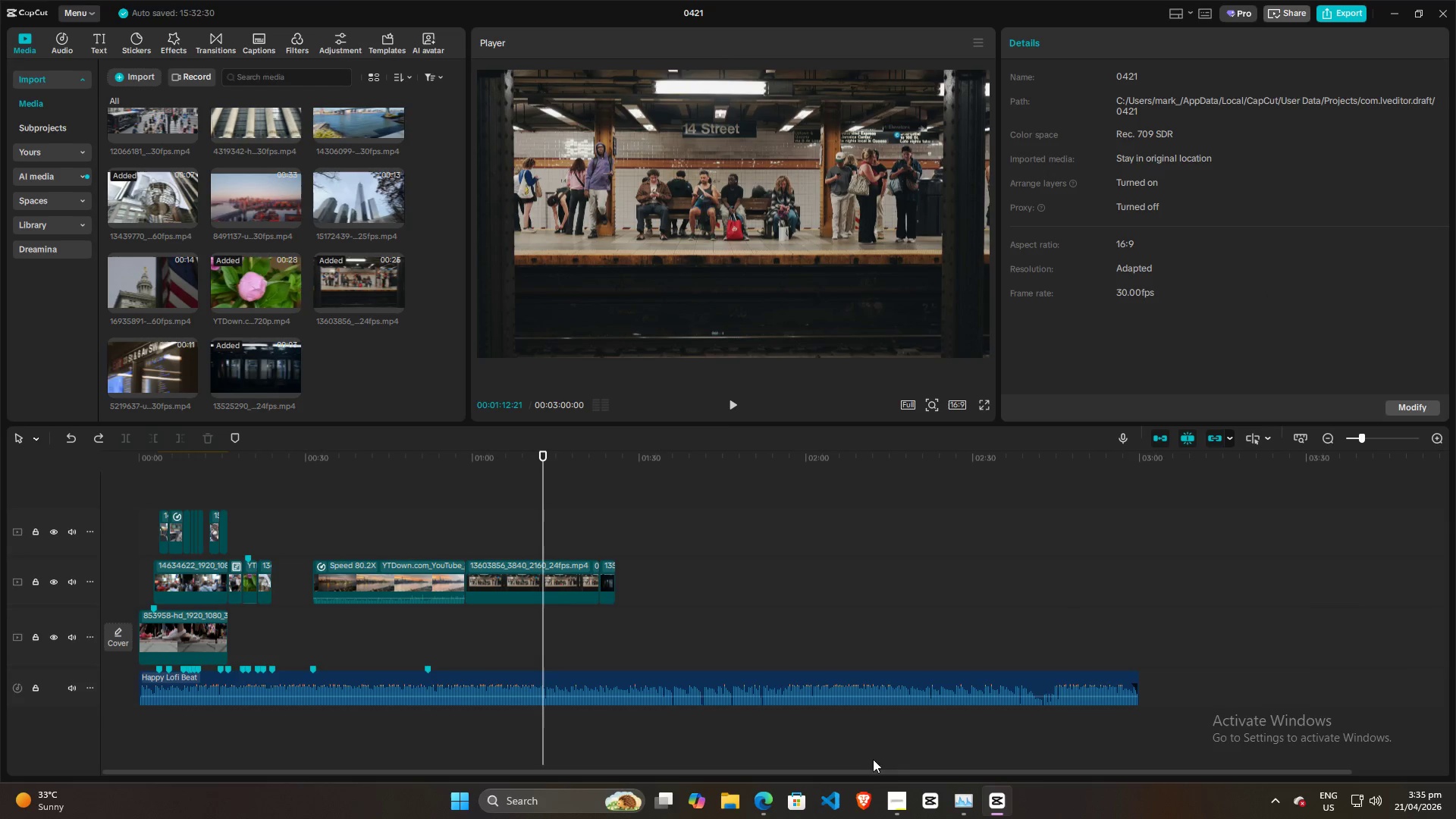 
left_click([896, 805])